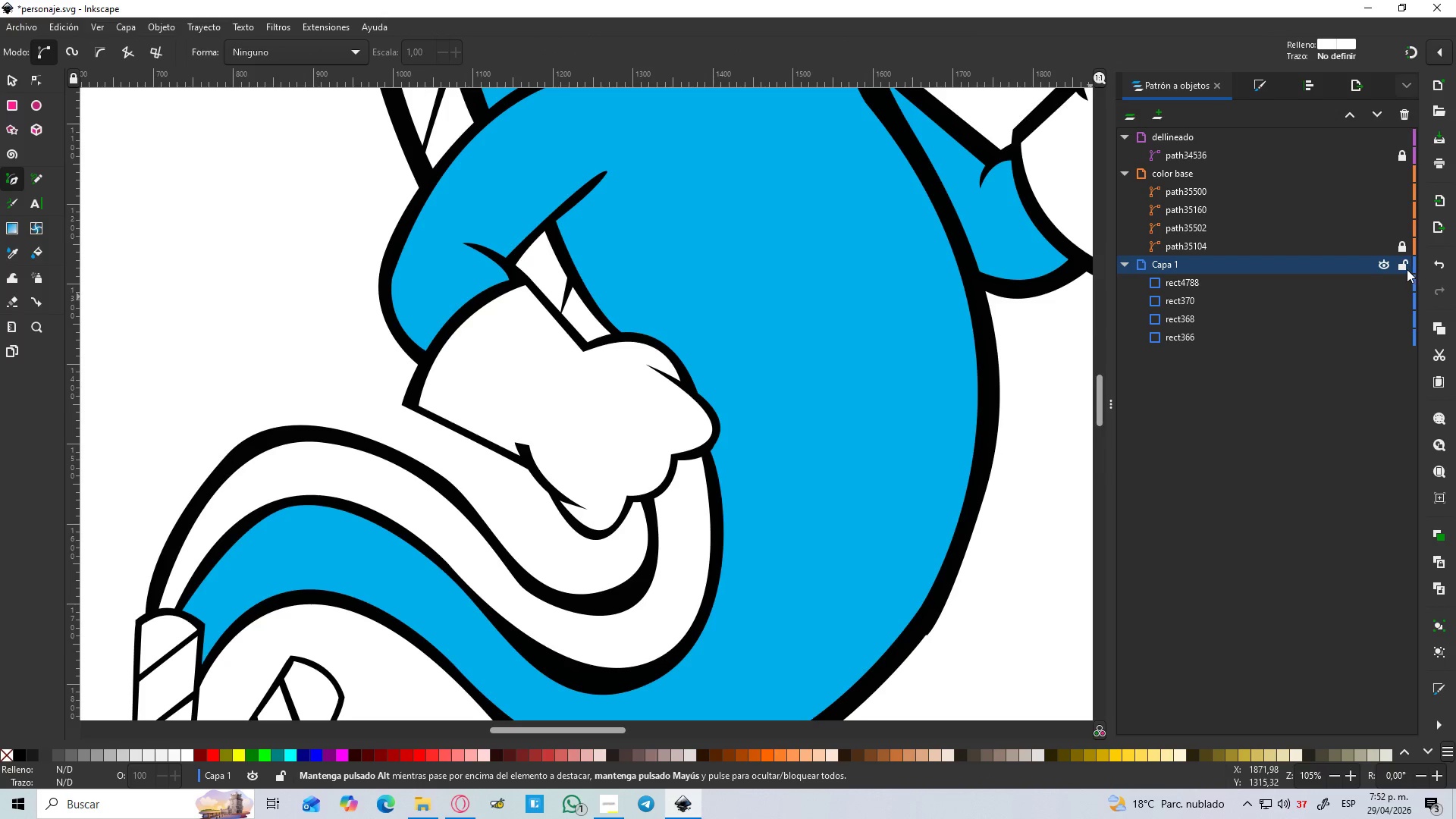 
left_click([1407, 269])
 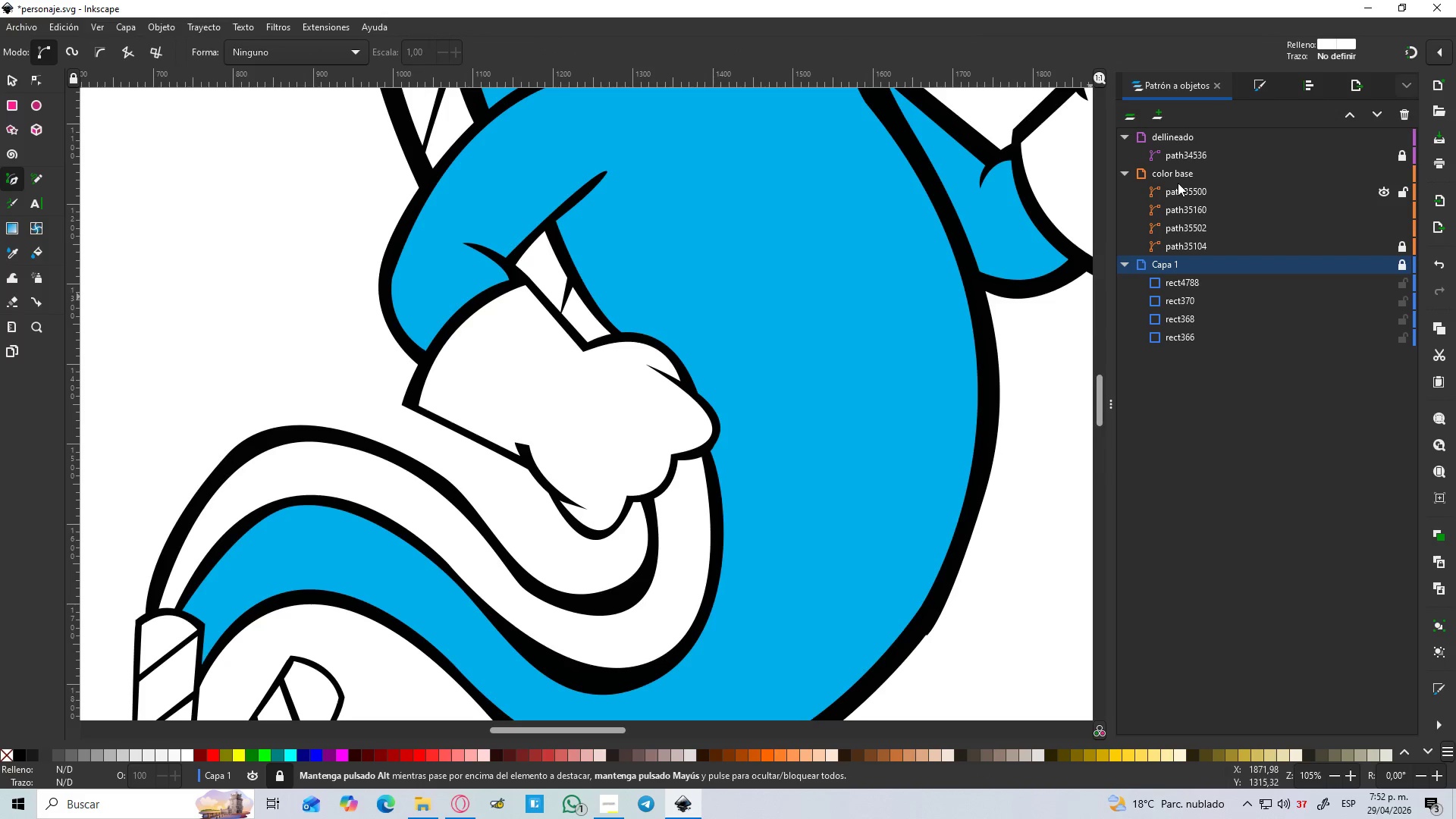 
left_click([1176, 180])
 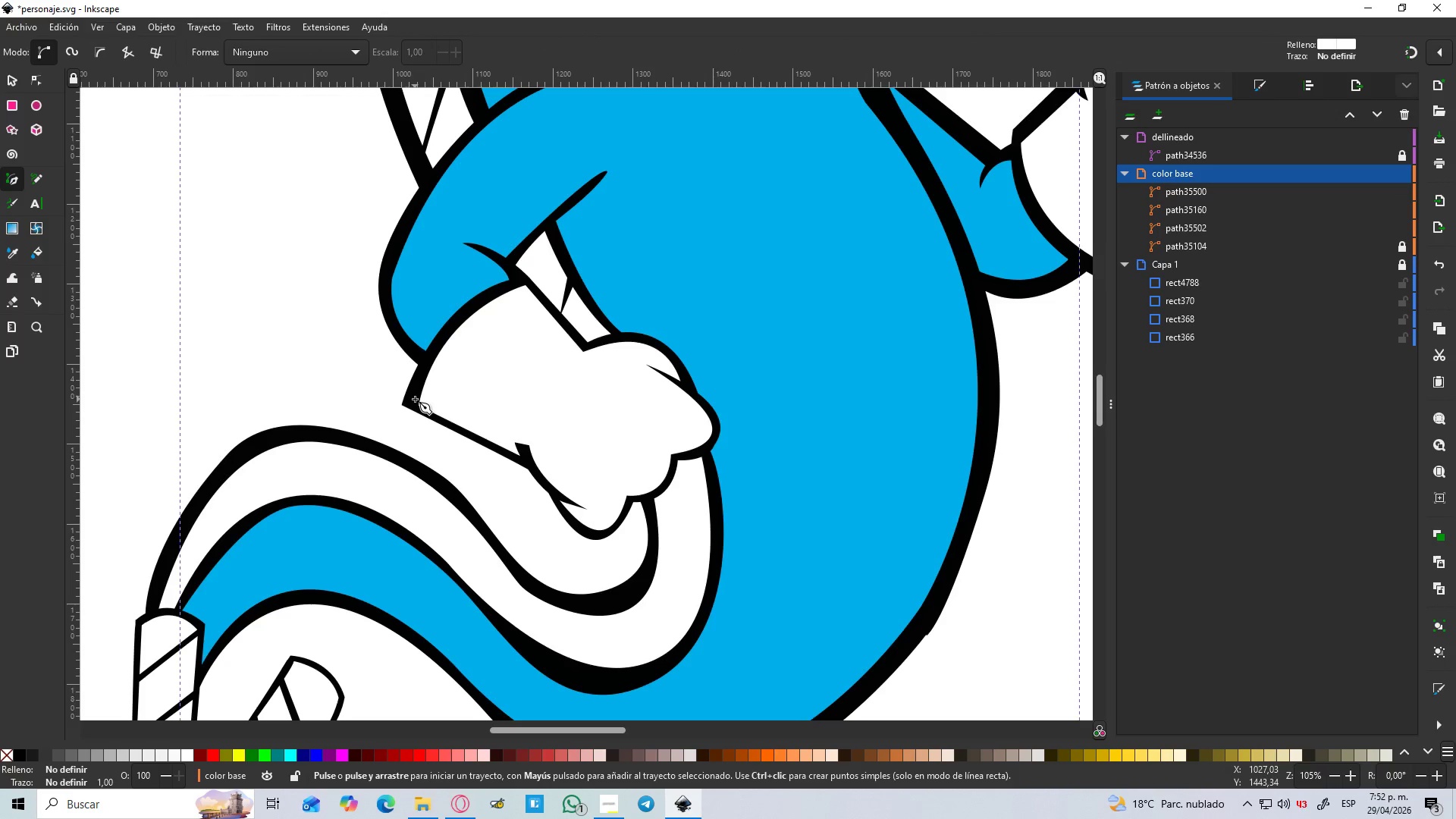 
left_click([413, 401])
 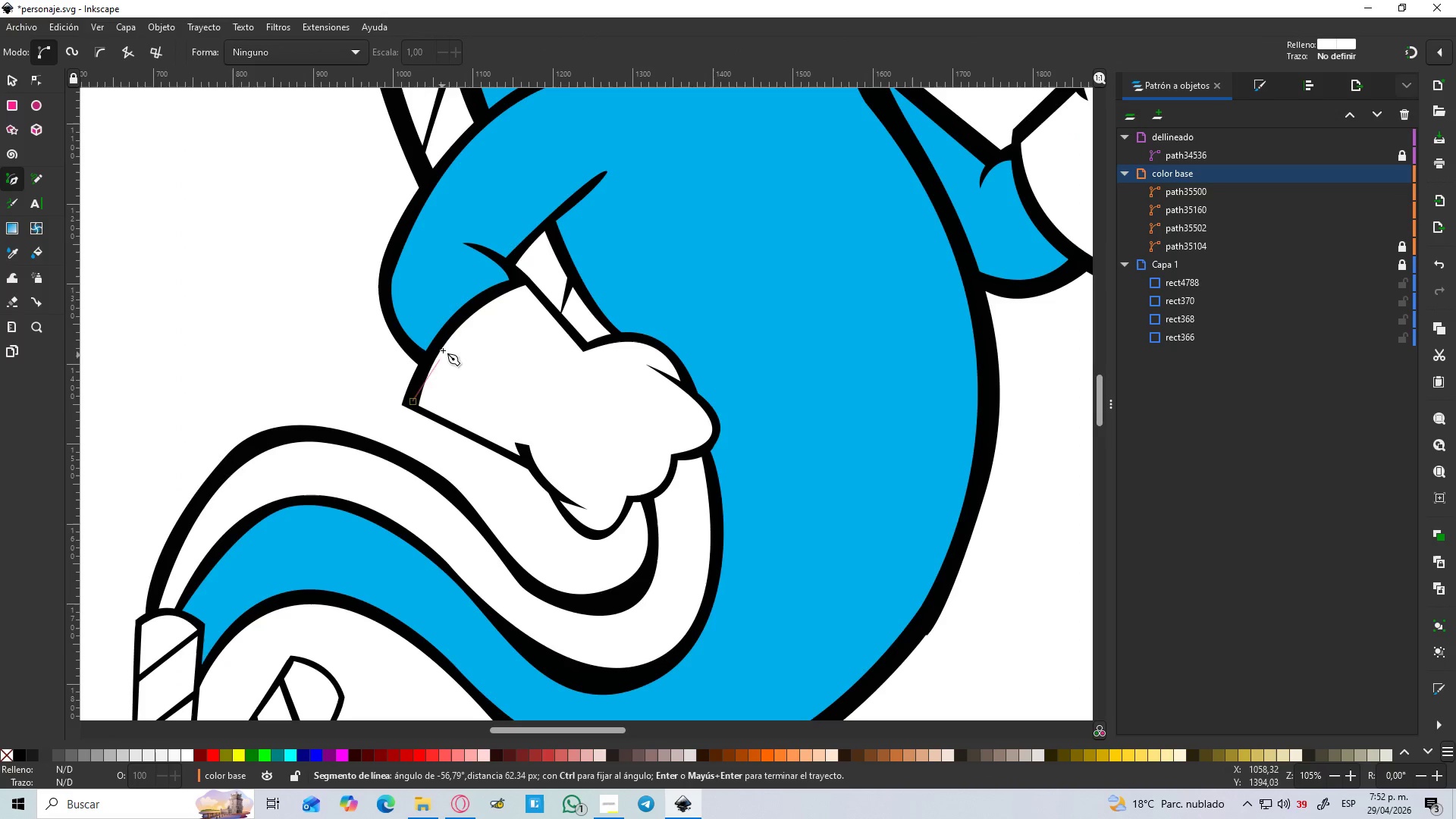 
hold_key(key=ControlLeft, duration=0.53)
scroll: coordinate [441, 349], scroll_direction: up, amount: 3.0
 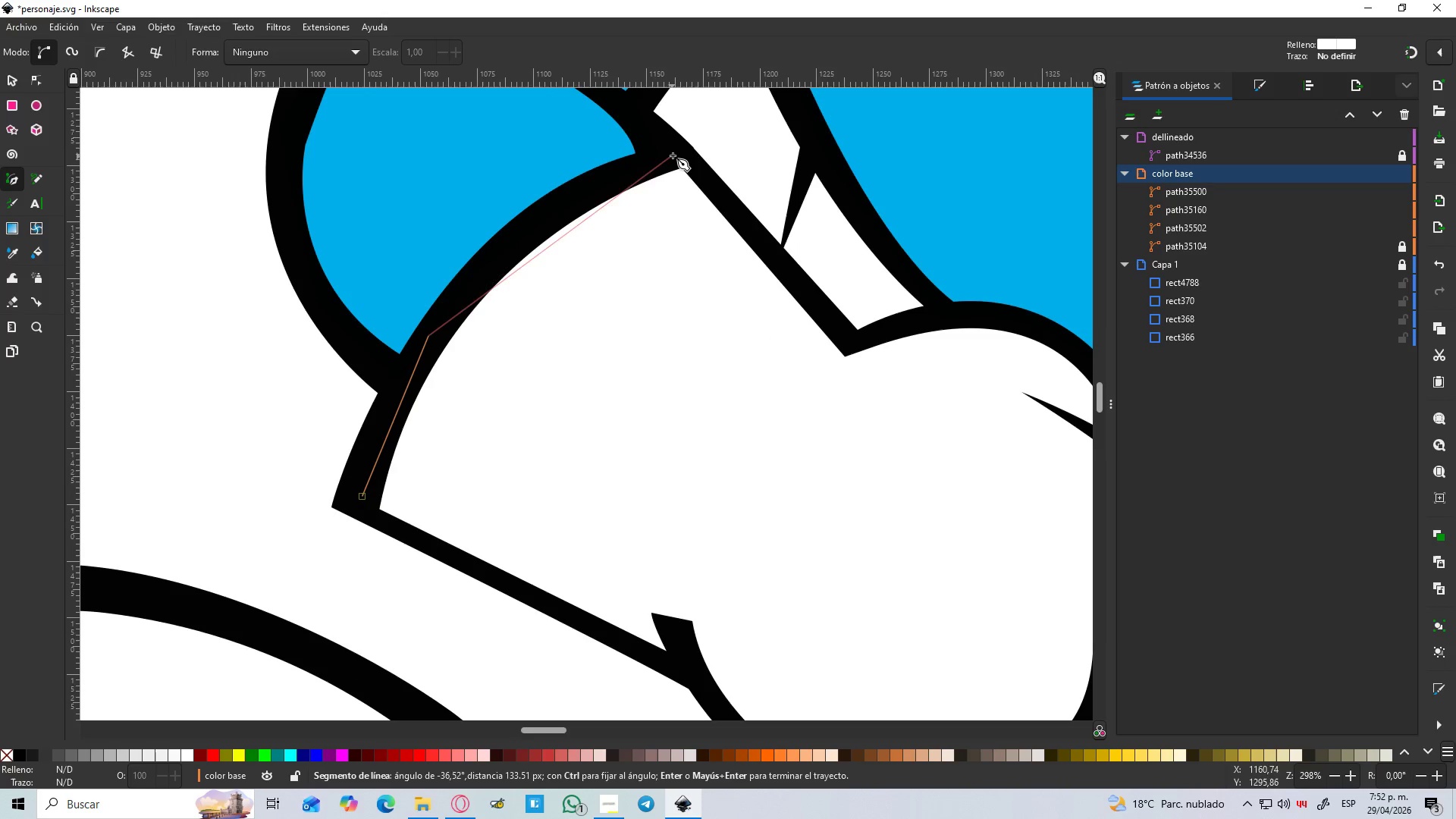 
left_click_drag(start_coordinate=[679, 155], to_coordinate=[751, 187])
 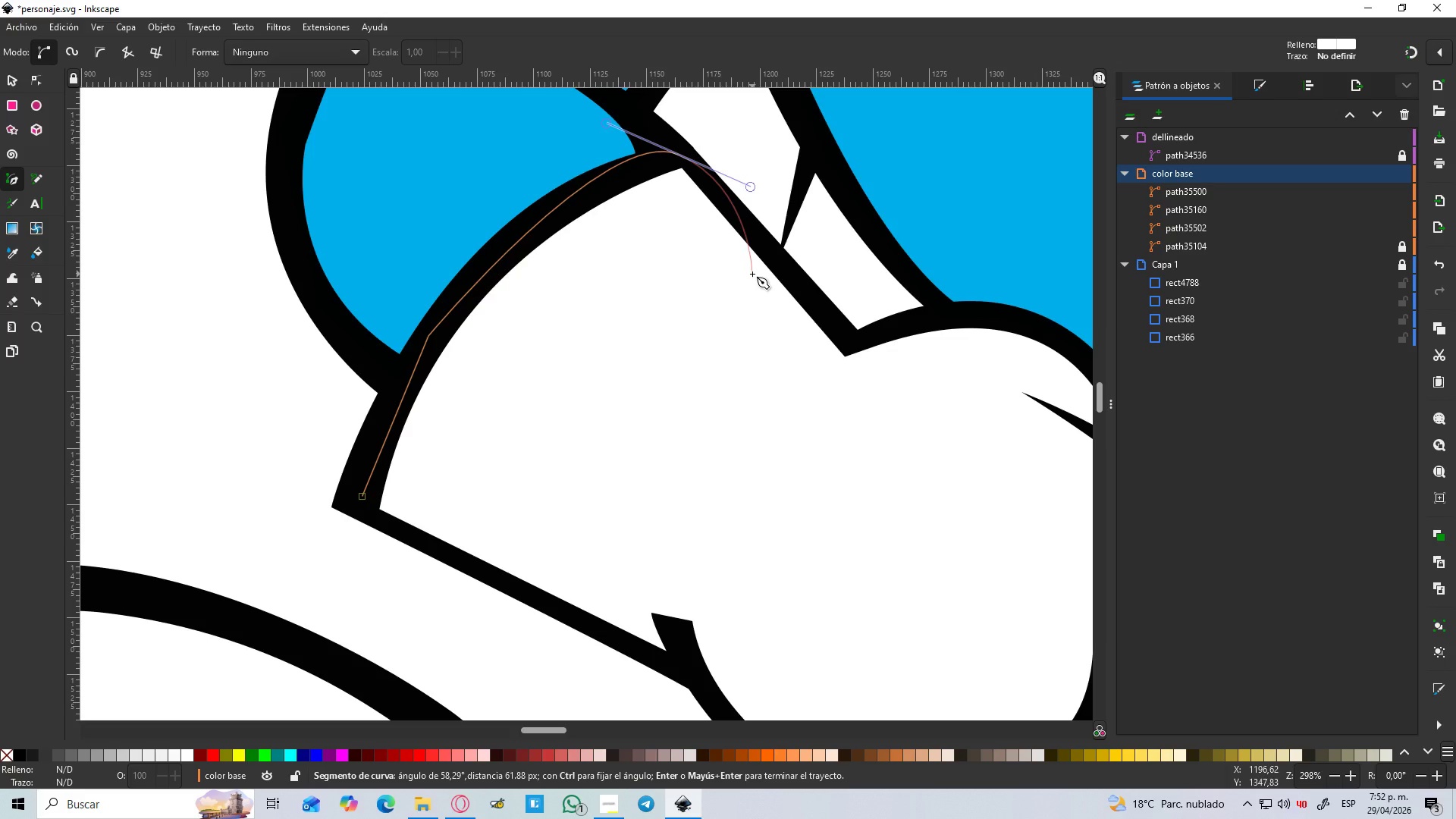 
key(Shift+L)
 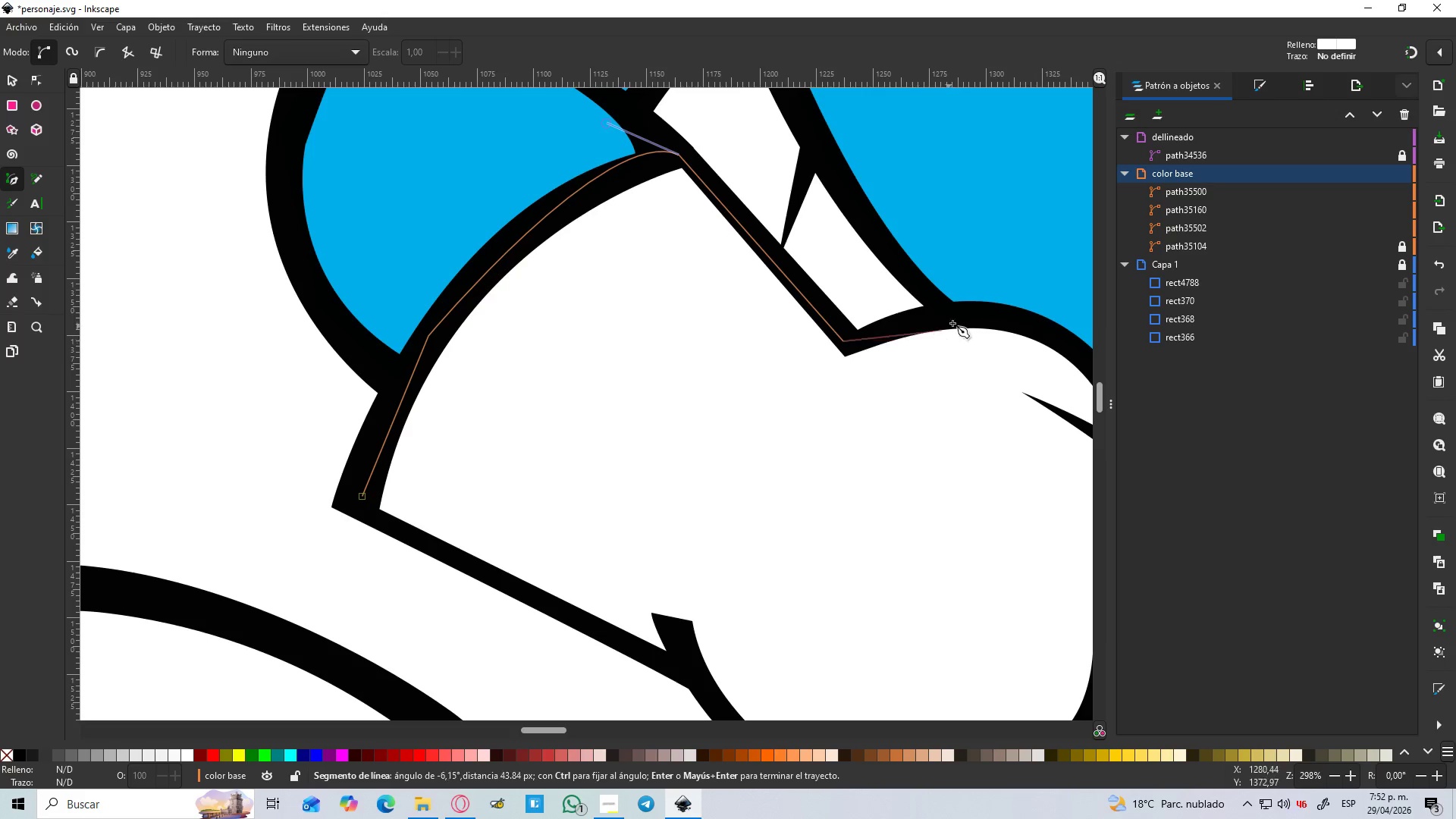 
left_click([953, 316])
 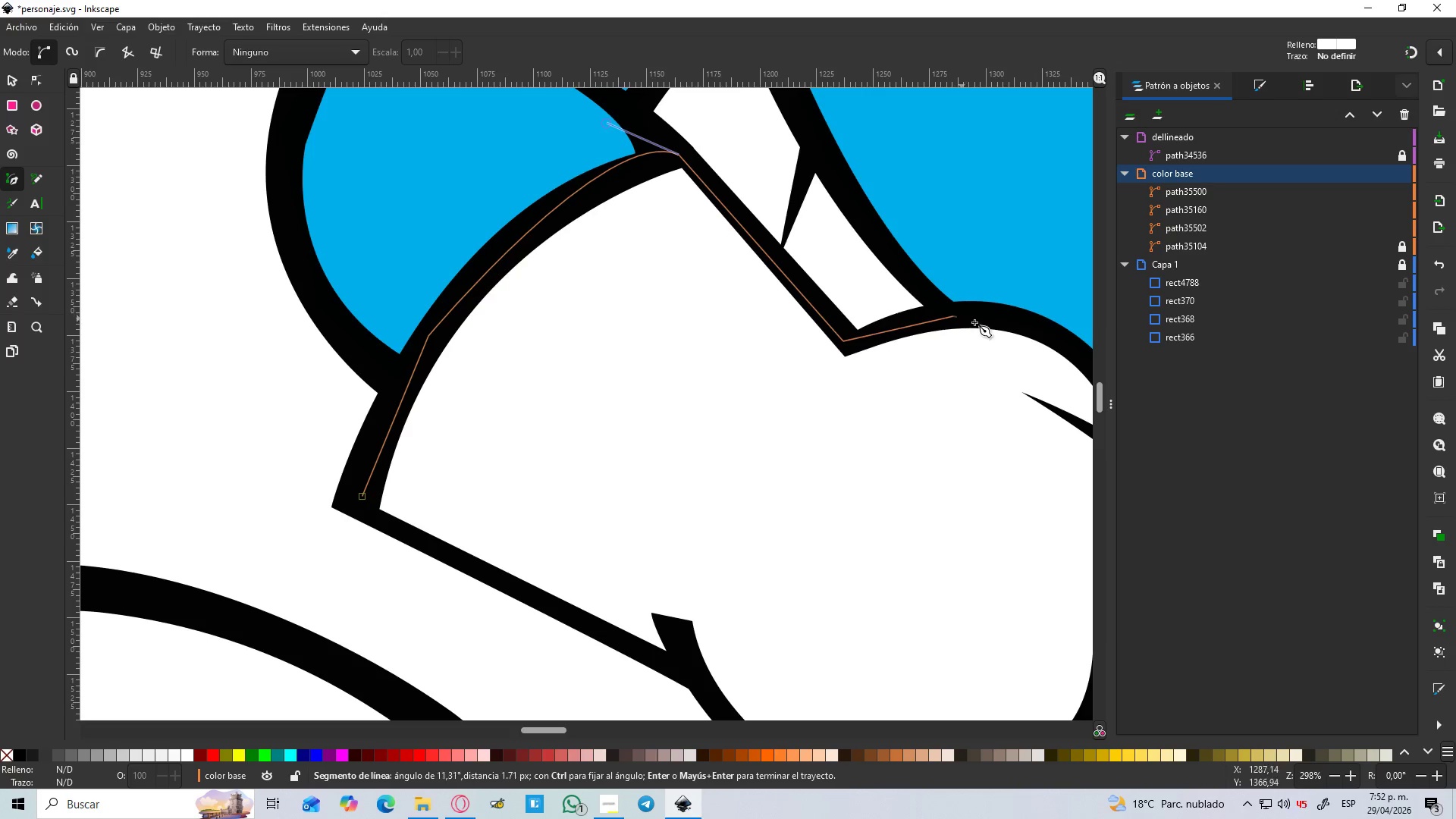 
hold_key(key=Space, duration=0.48)
 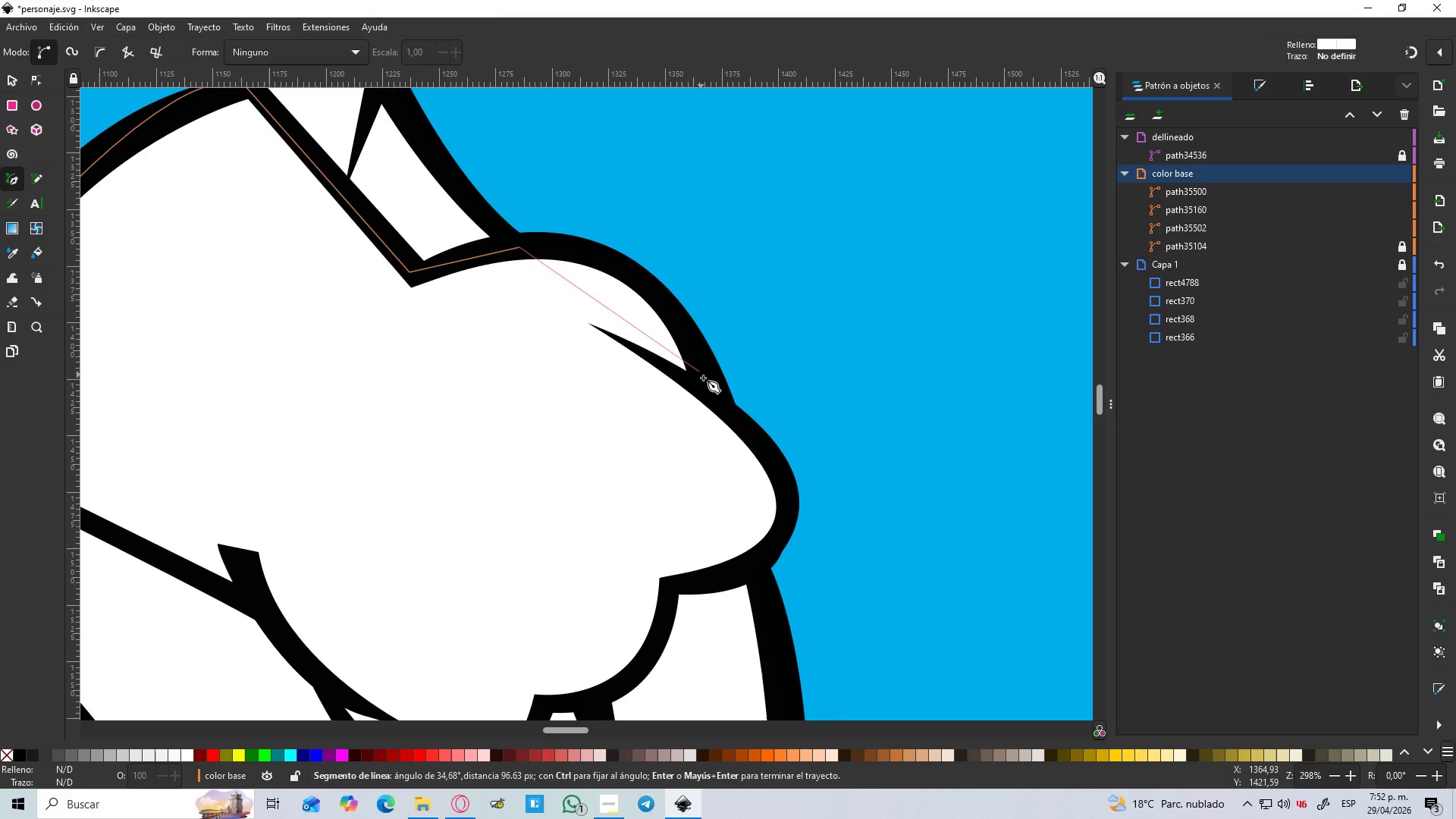 
left_click_drag(start_coordinate=[704, 397], to_coordinate=[754, 565])
 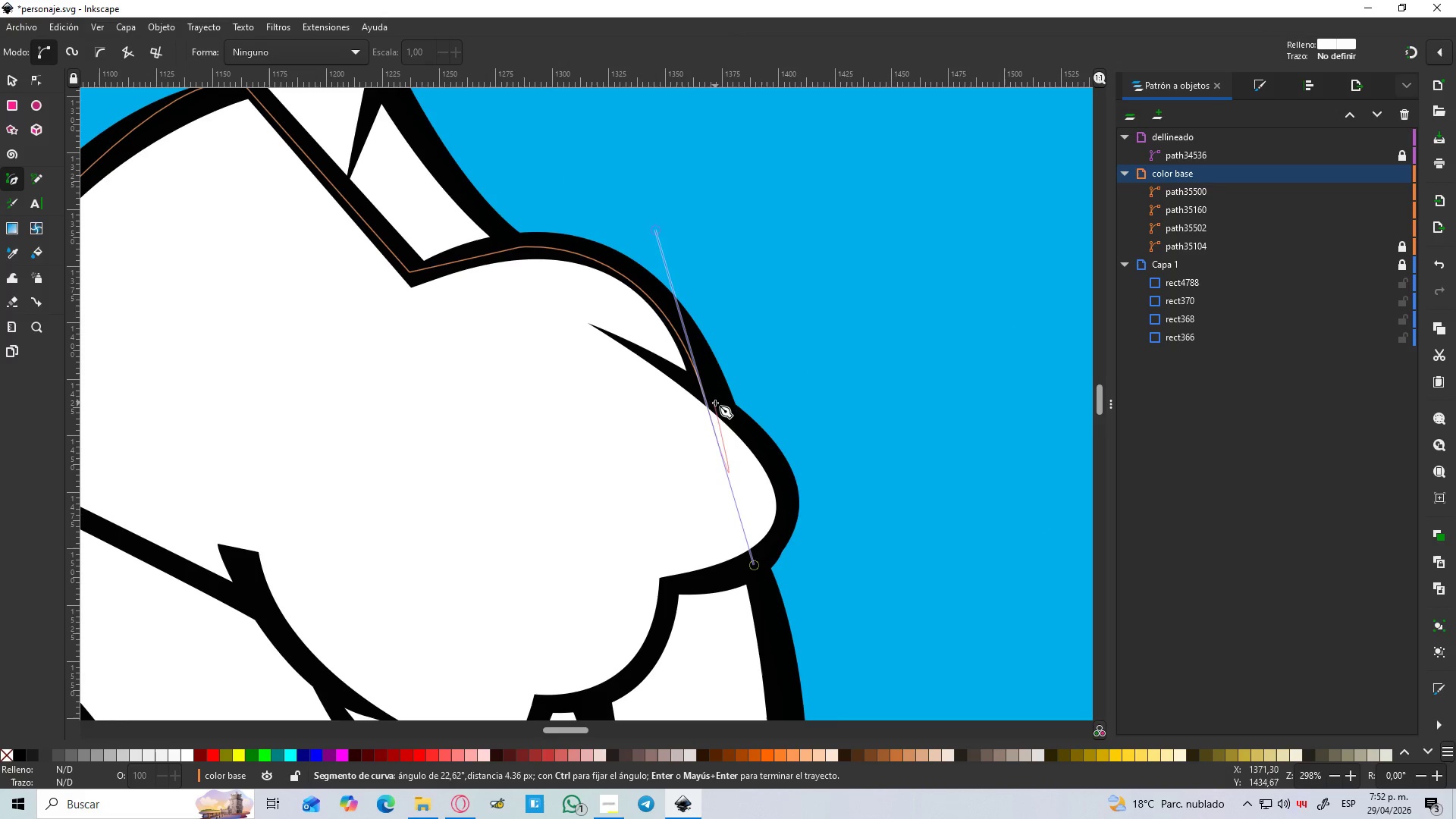 
key(Shift+L)
 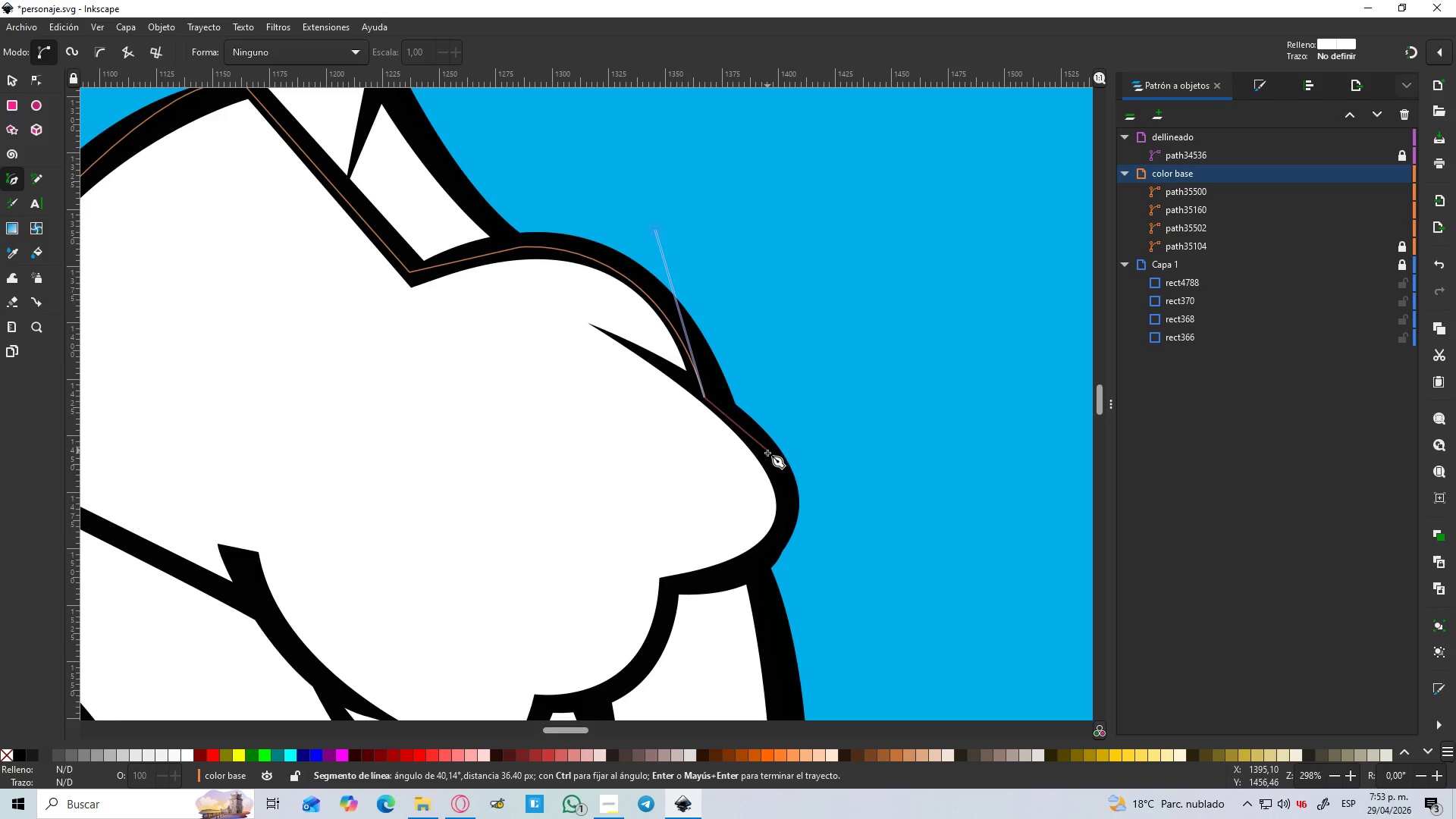 
left_click([787, 513])
 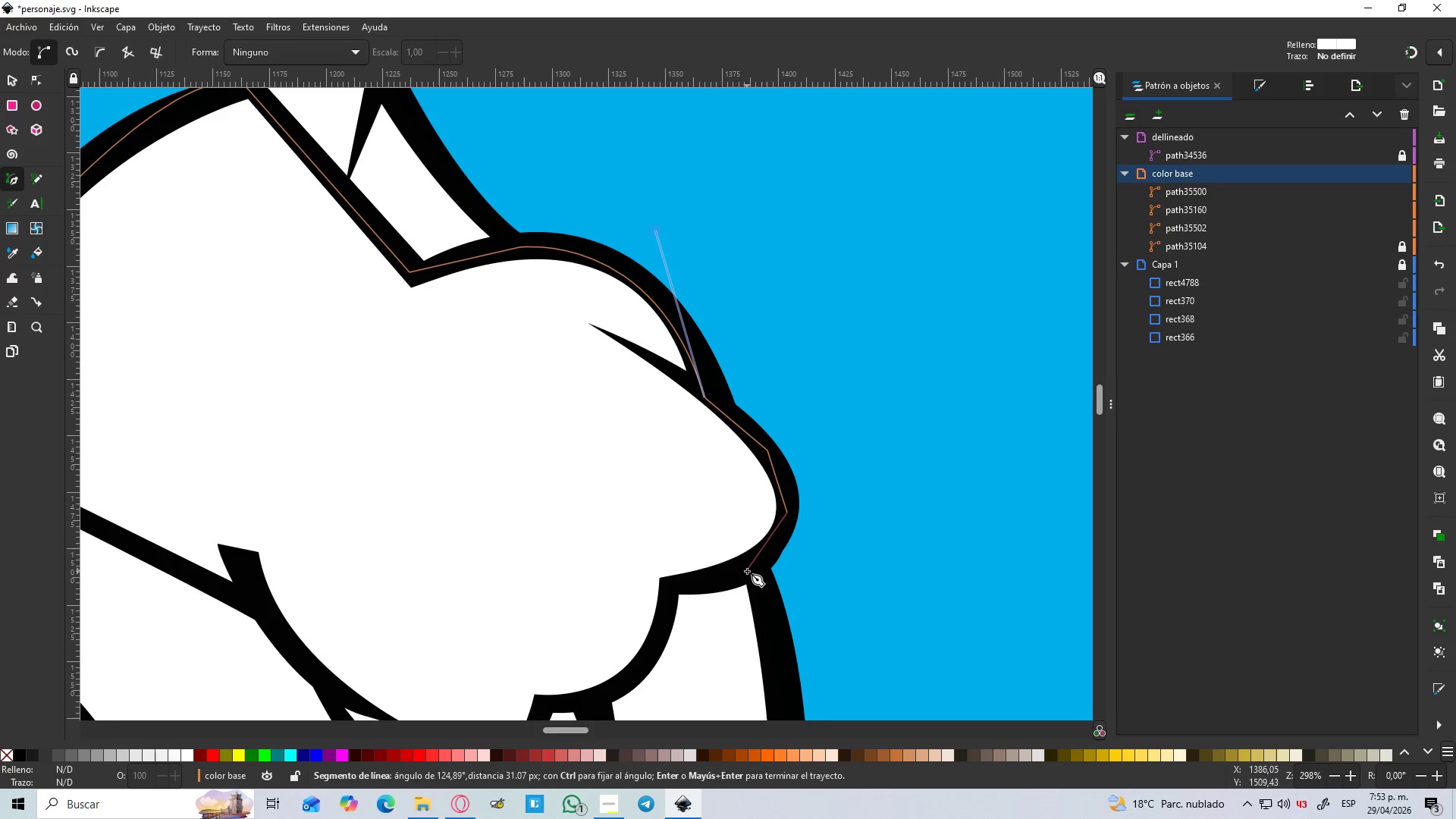 
left_click([747, 571])
 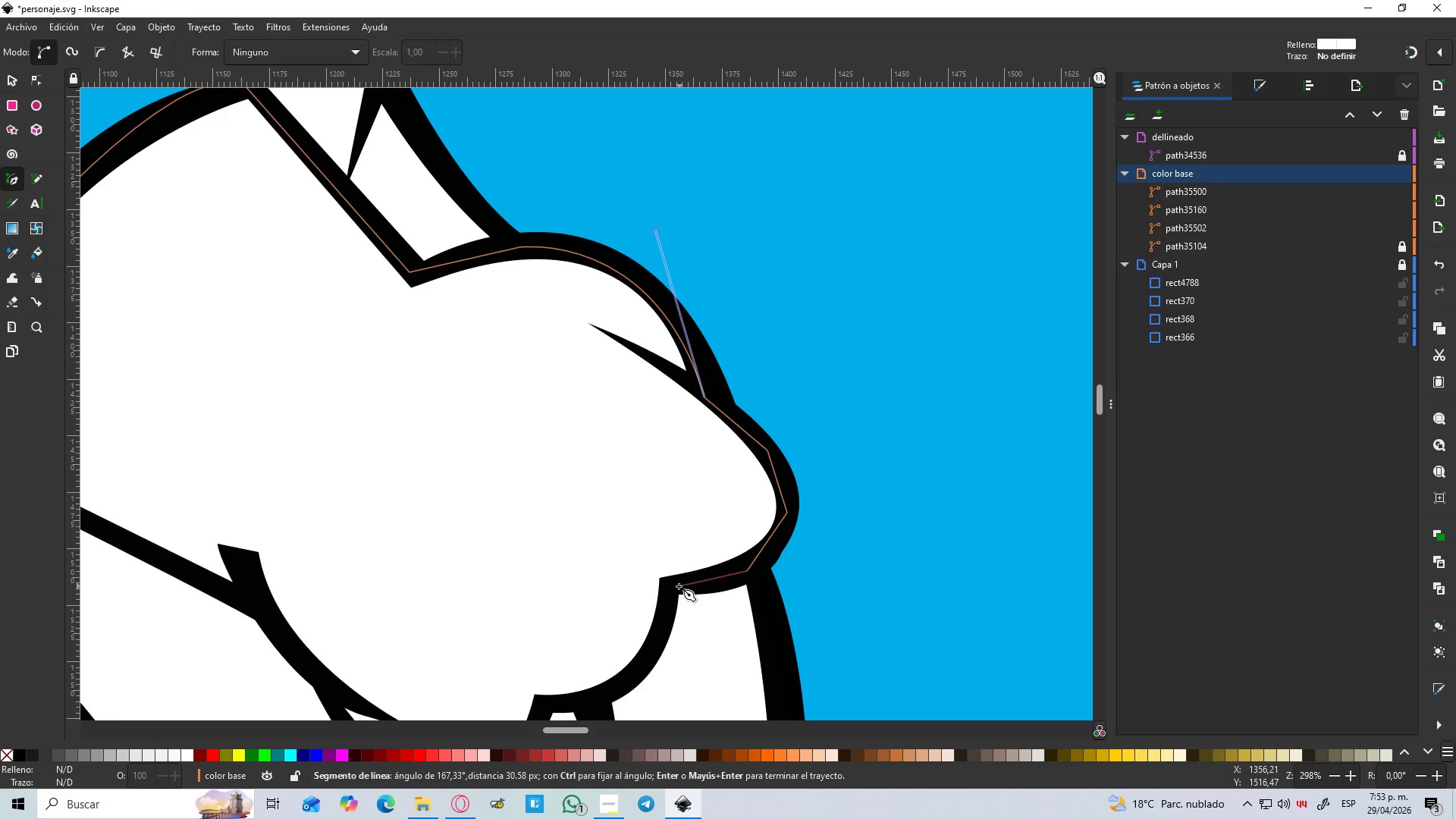 
hold_key(key=Space, duration=0.48)
 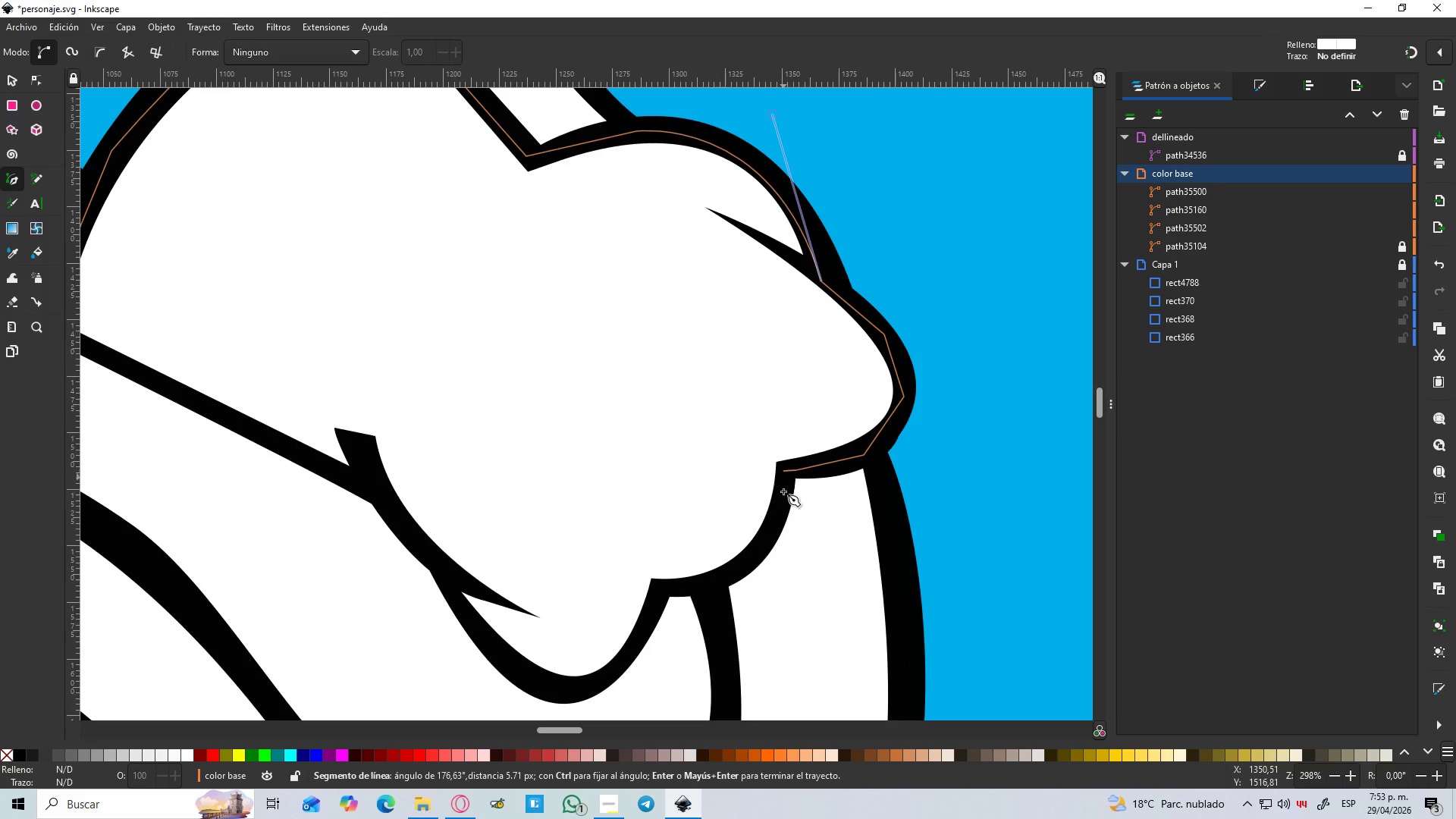 
double_click([770, 524])
 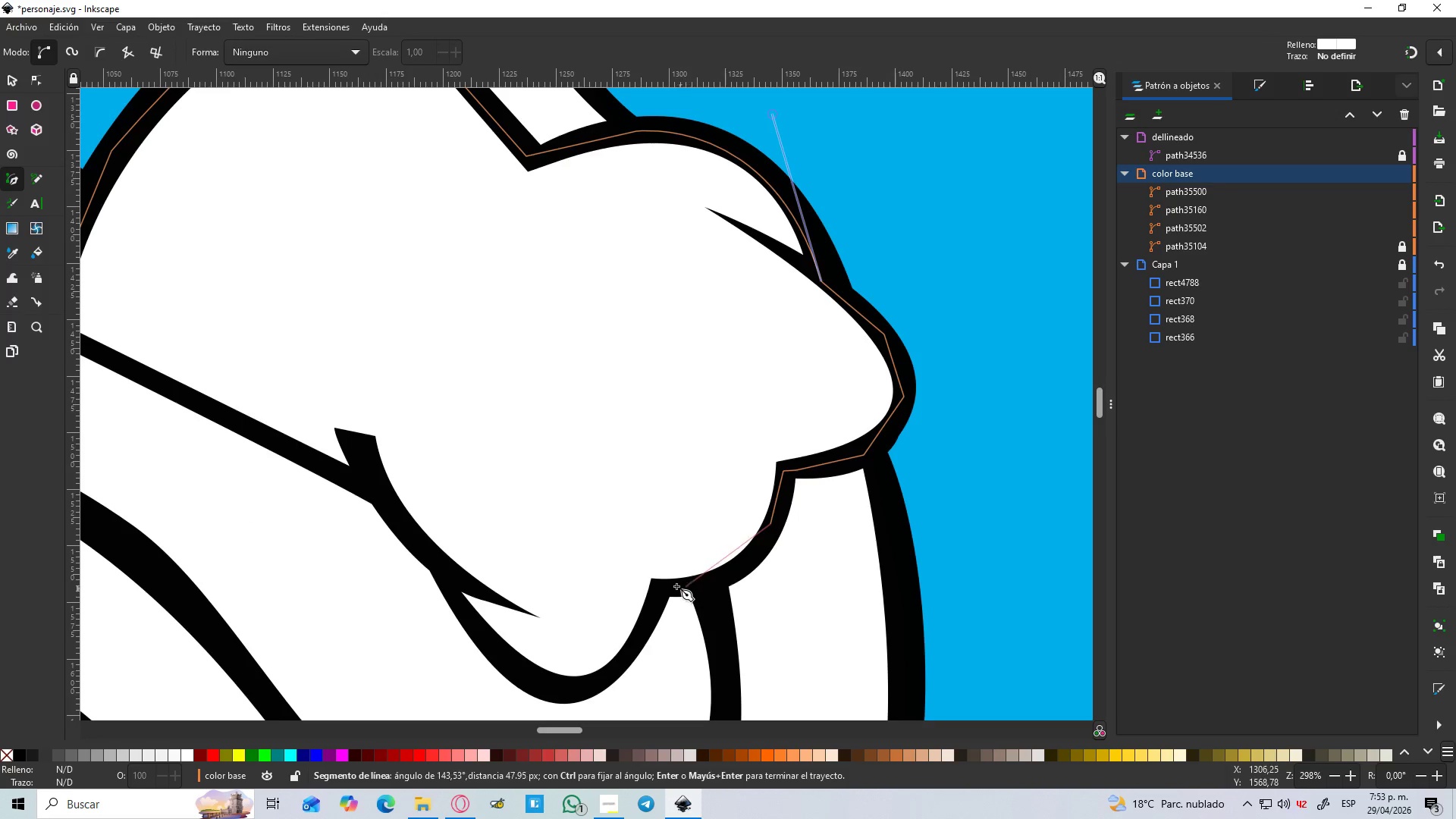 
left_click_drag(start_coordinate=[669, 585], to_coordinate=[604, 576])
 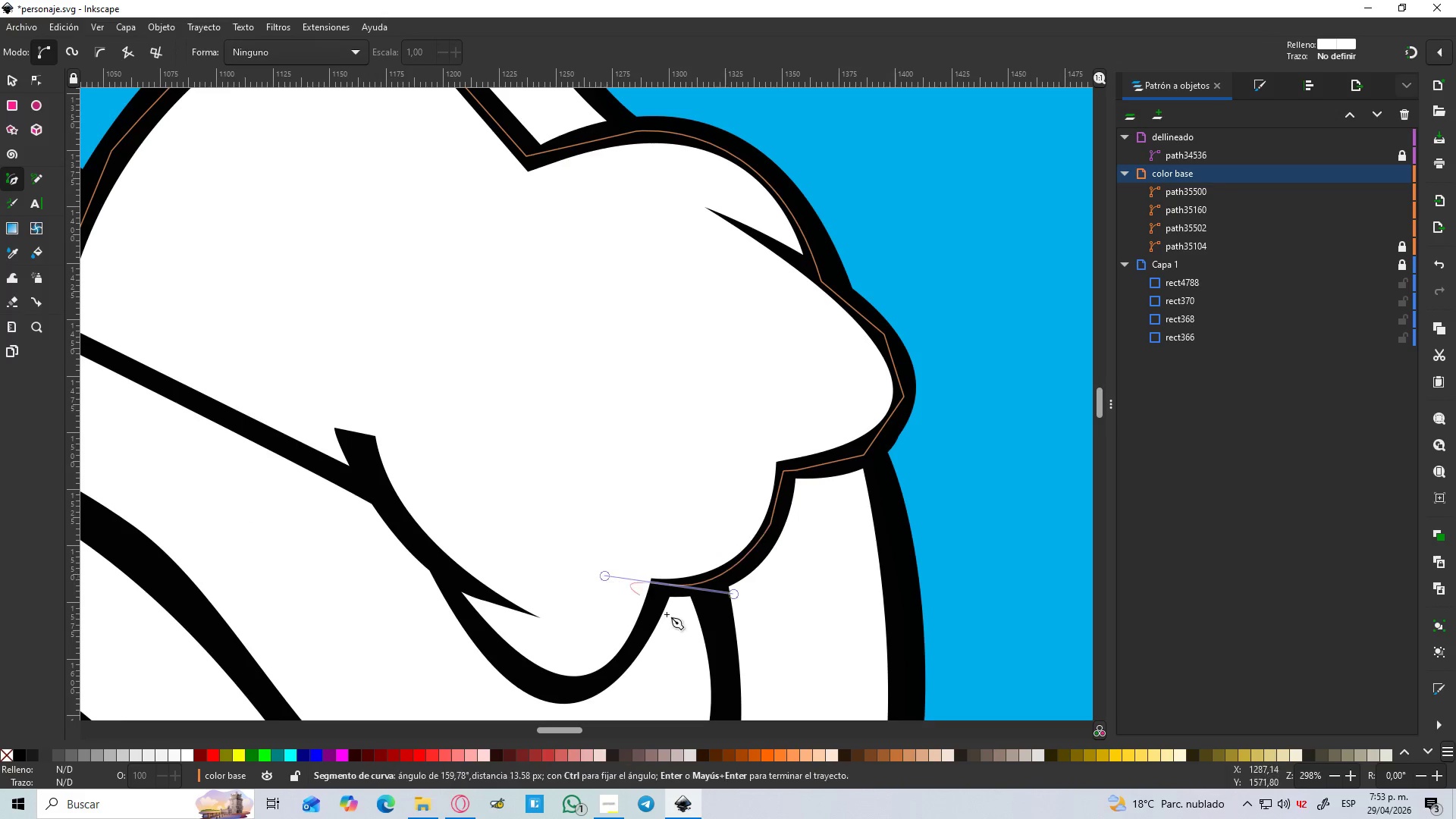 
hold_key(key=Space, duration=0.45)
 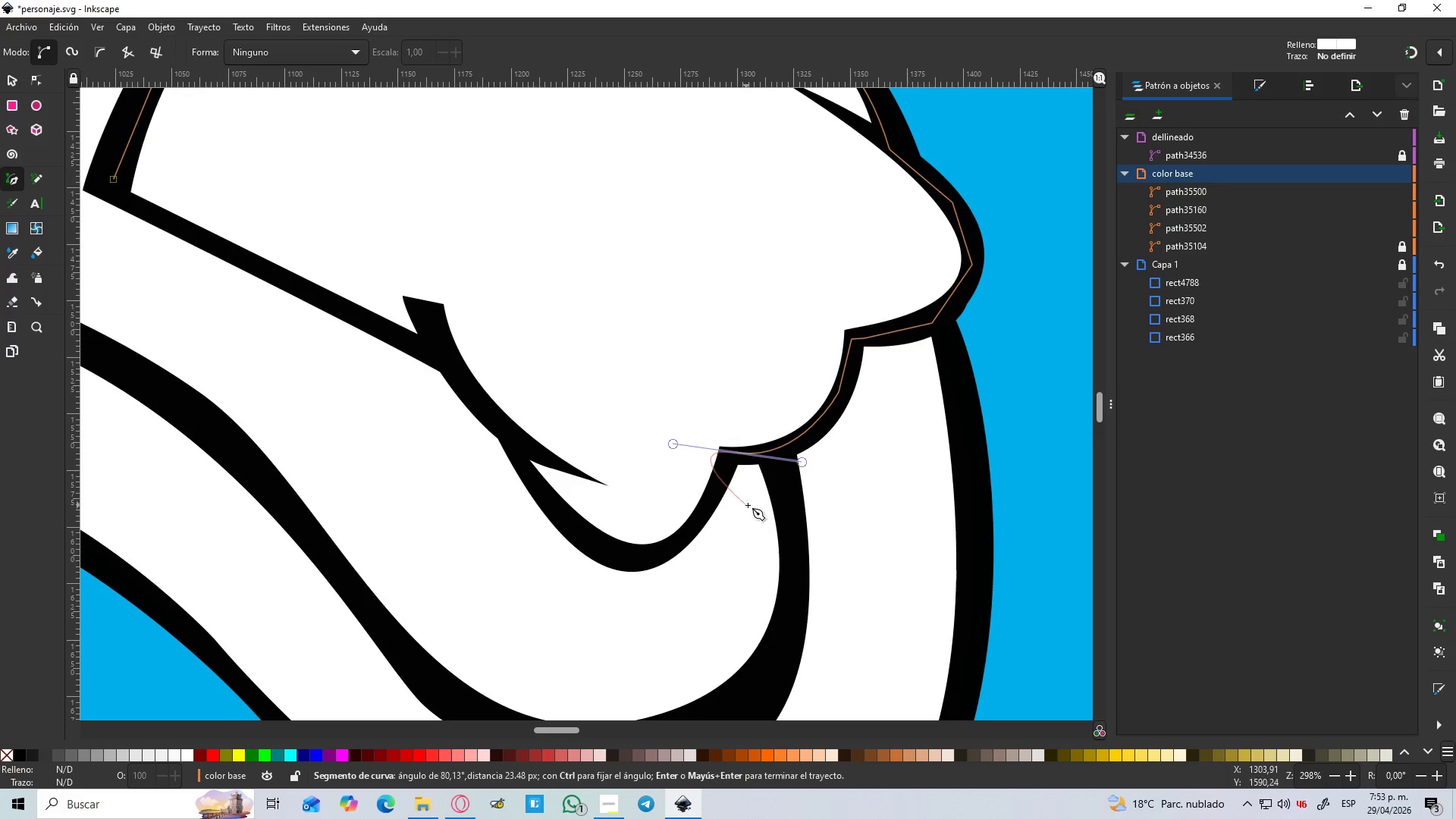 
key(Shift+L)
 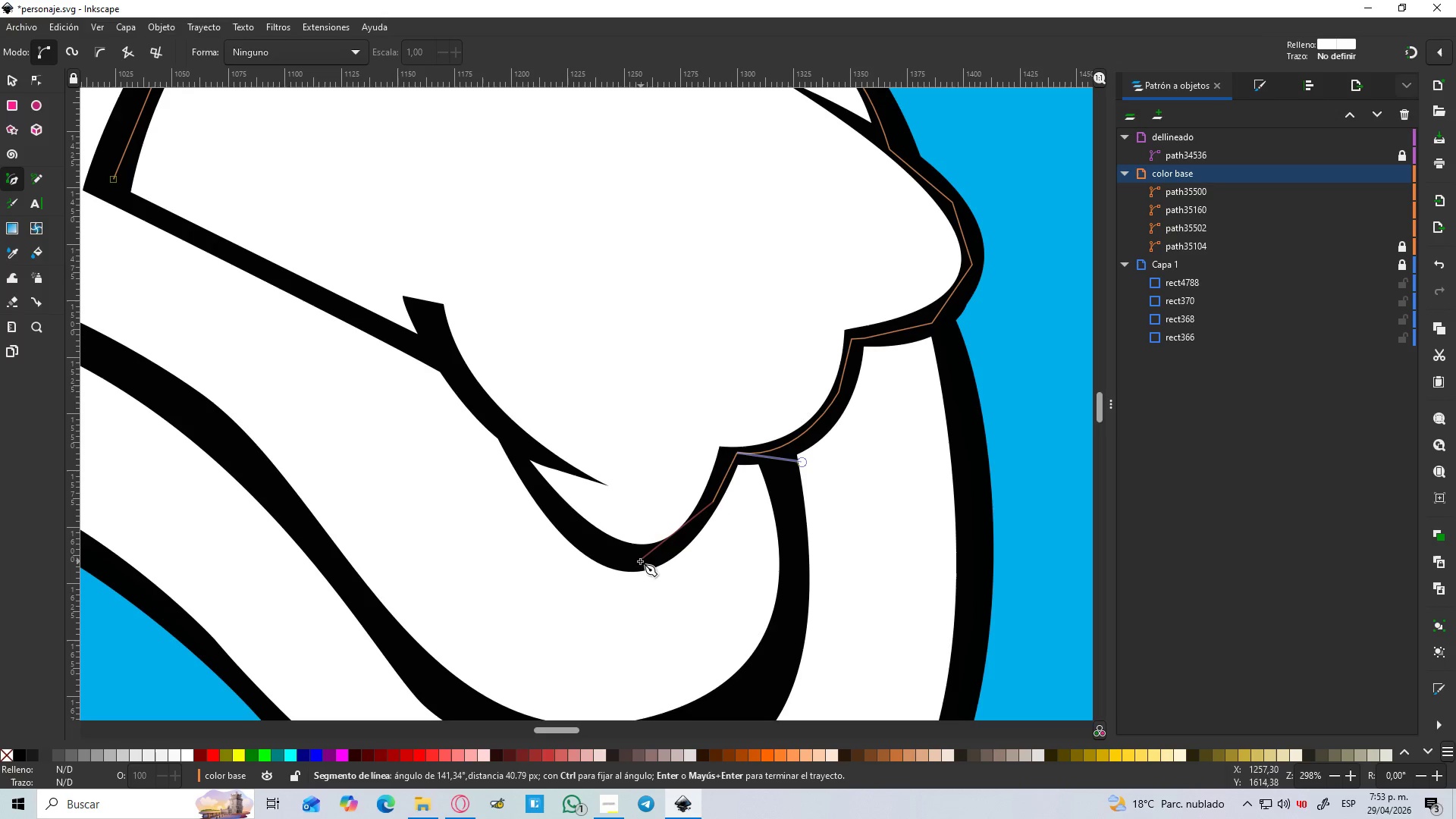 
left_click_drag(start_coordinate=[585, 538], to_coordinate=[527, 469])
 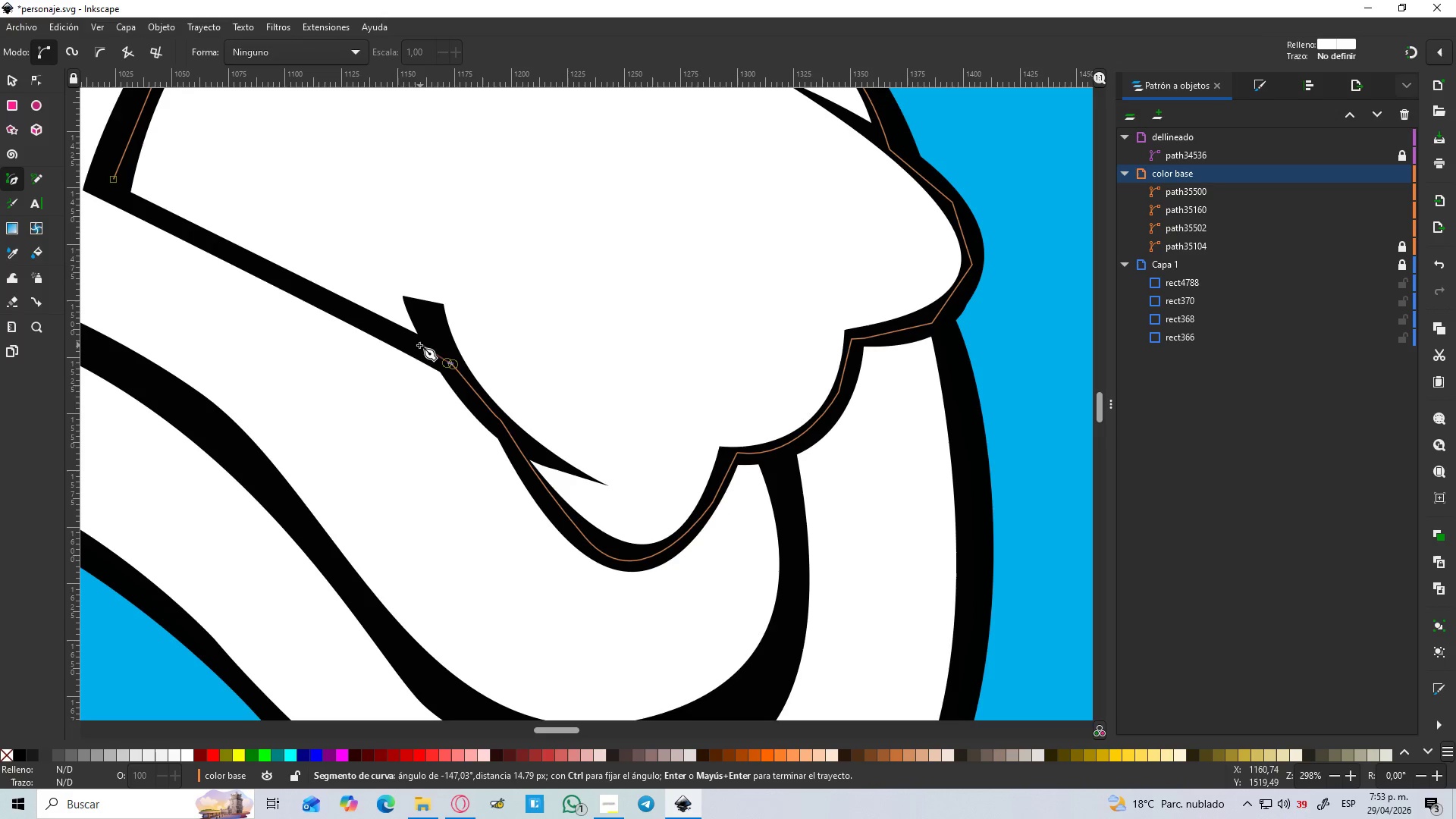 
hold_key(key=Space, duration=0.44)
 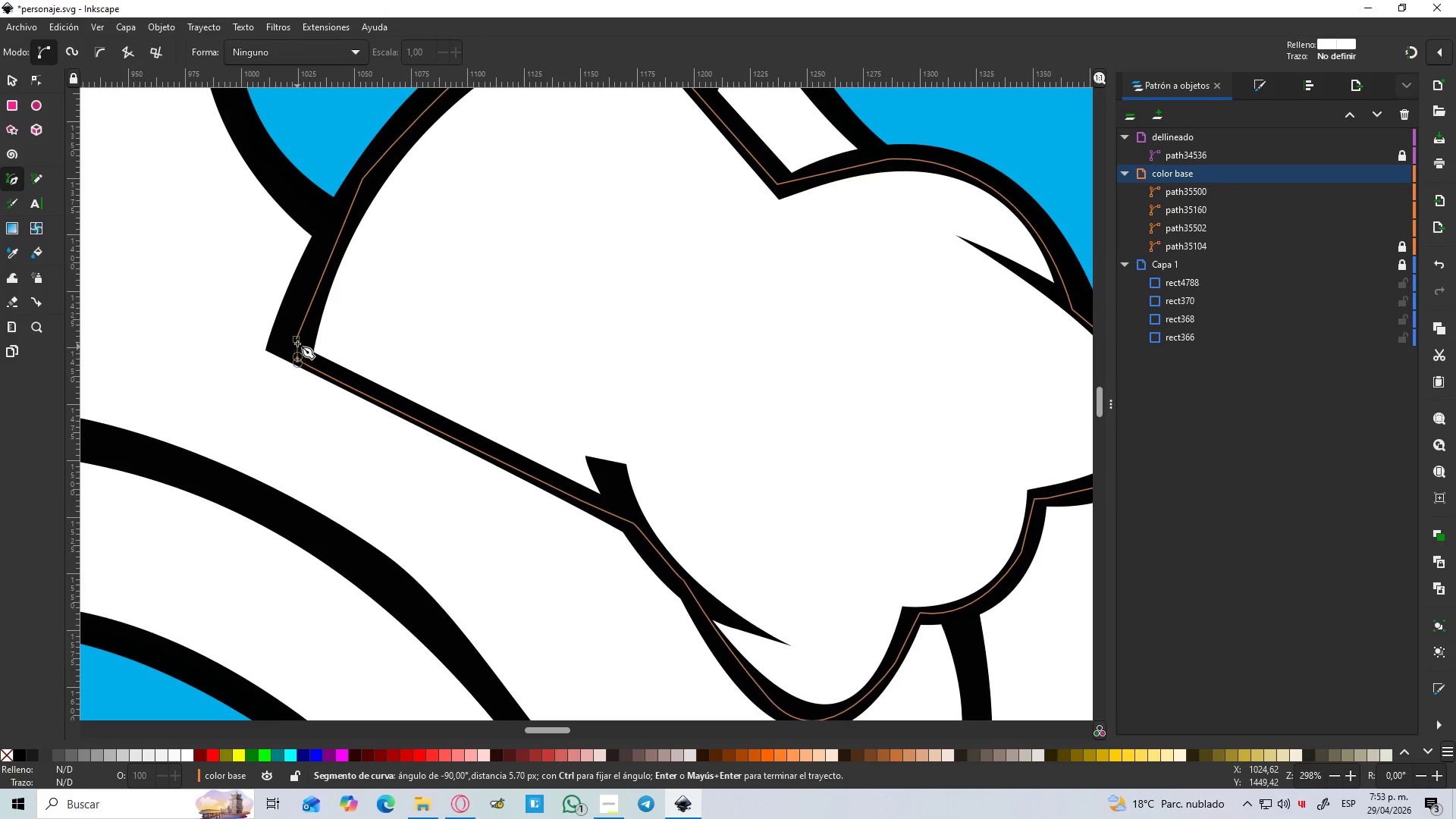 
left_click([297, 340])
 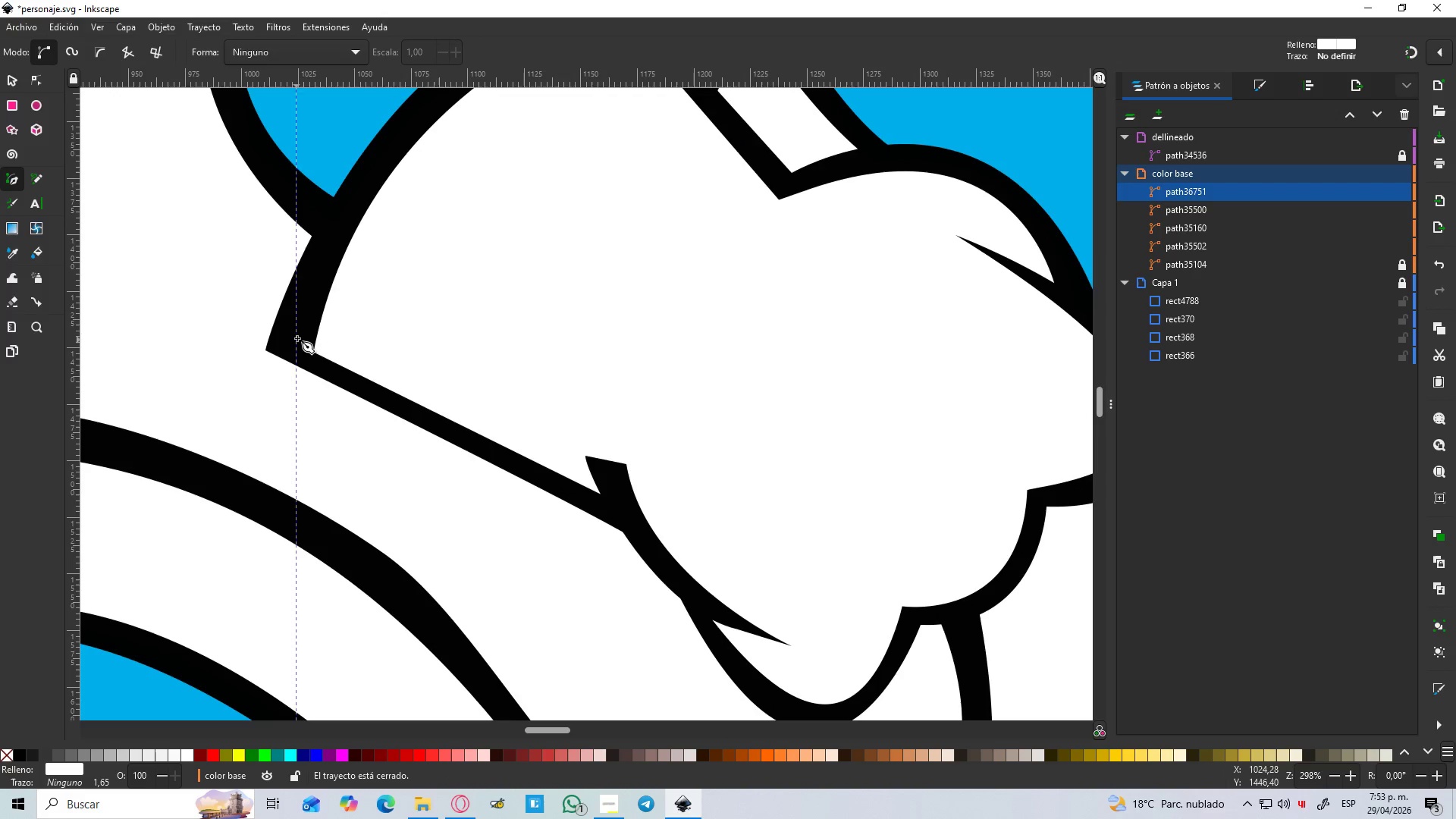 
hold_key(key=ControlLeft, duration=0.95)
 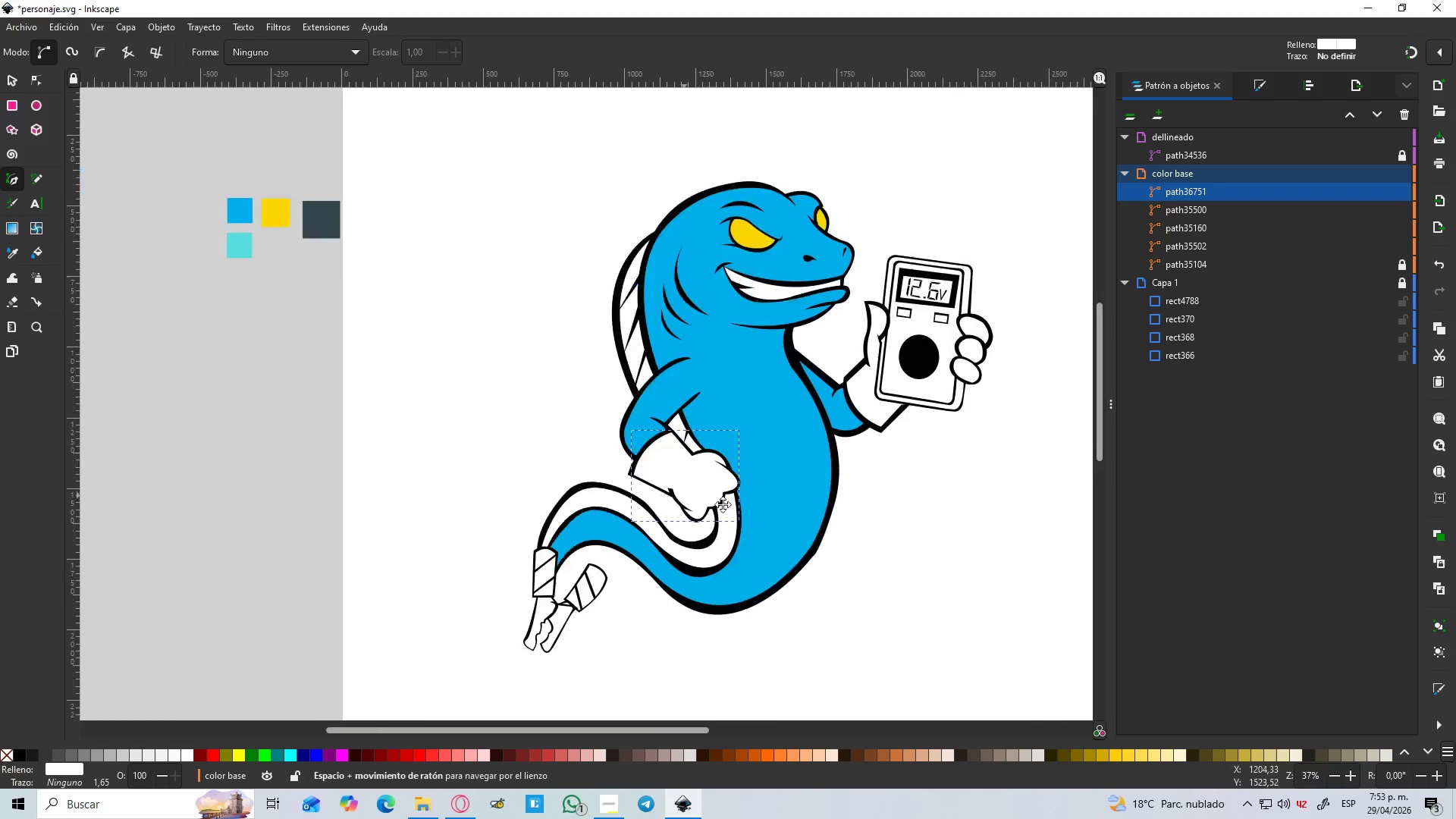 
hold_key(key=Space, duration=0.59)
 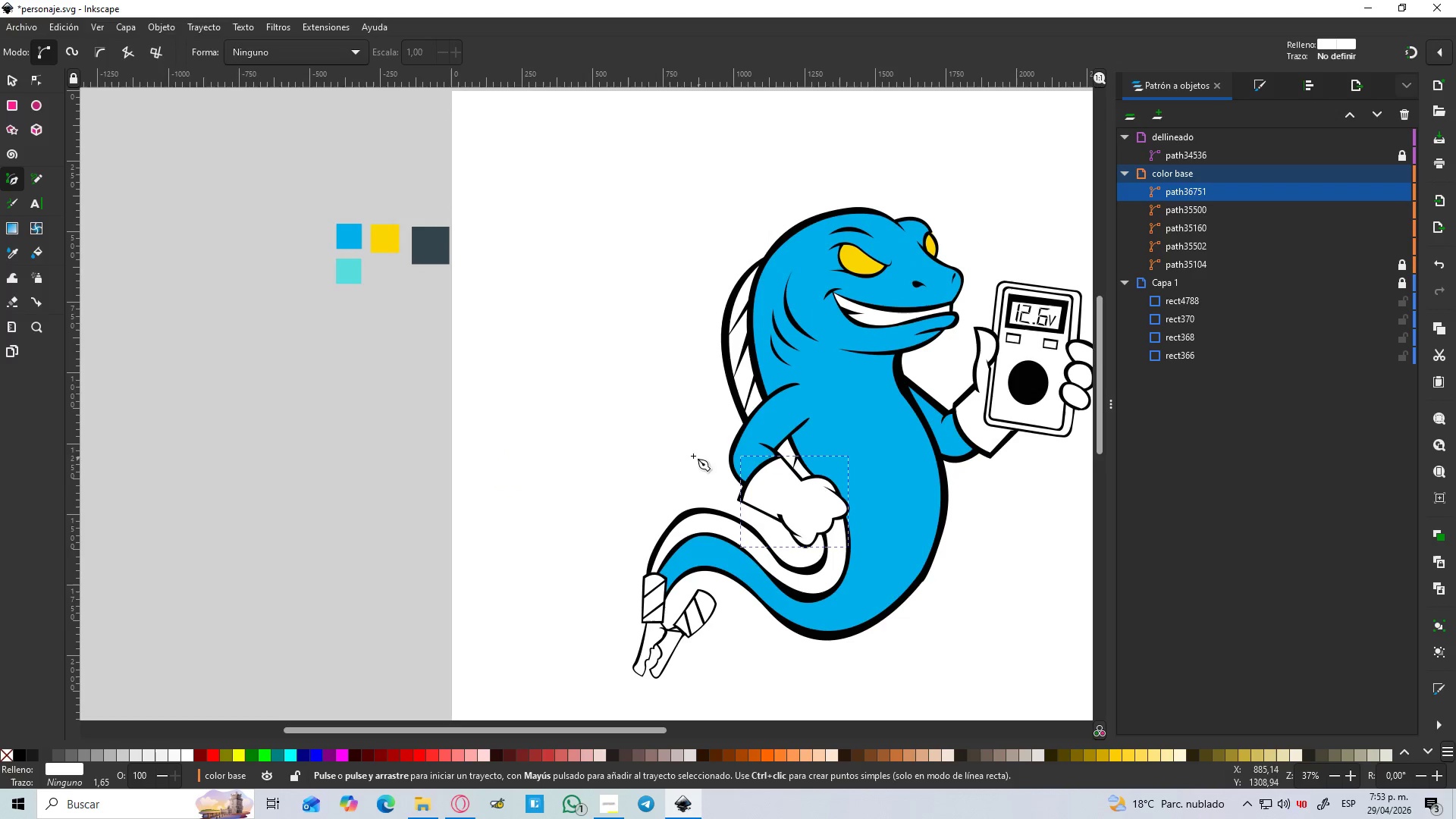 
scroll: coordinate [311, 334], scroll_direction: down, amount: 6.0
 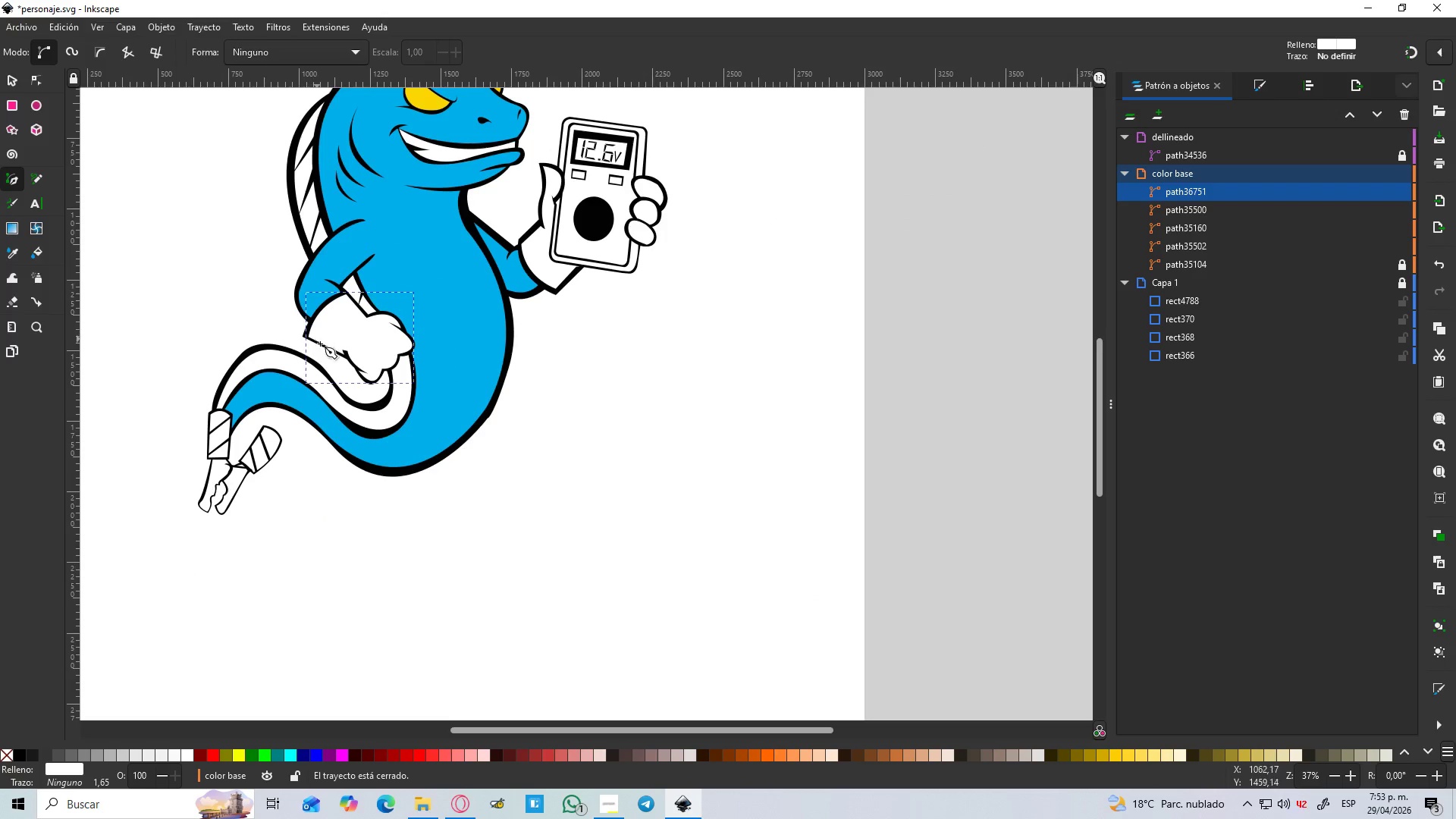 
key(D)
 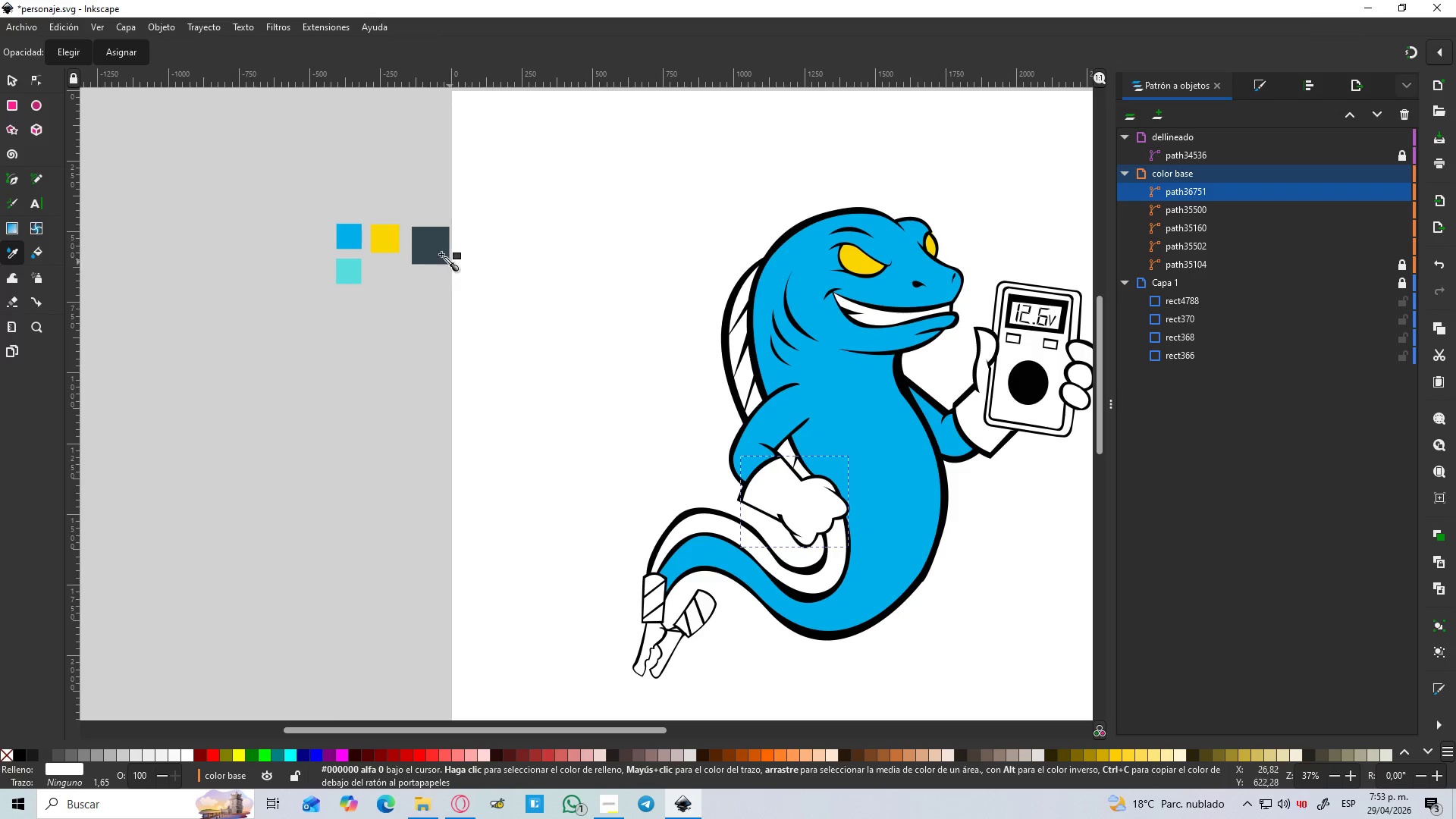 
left_click([432, 243])
 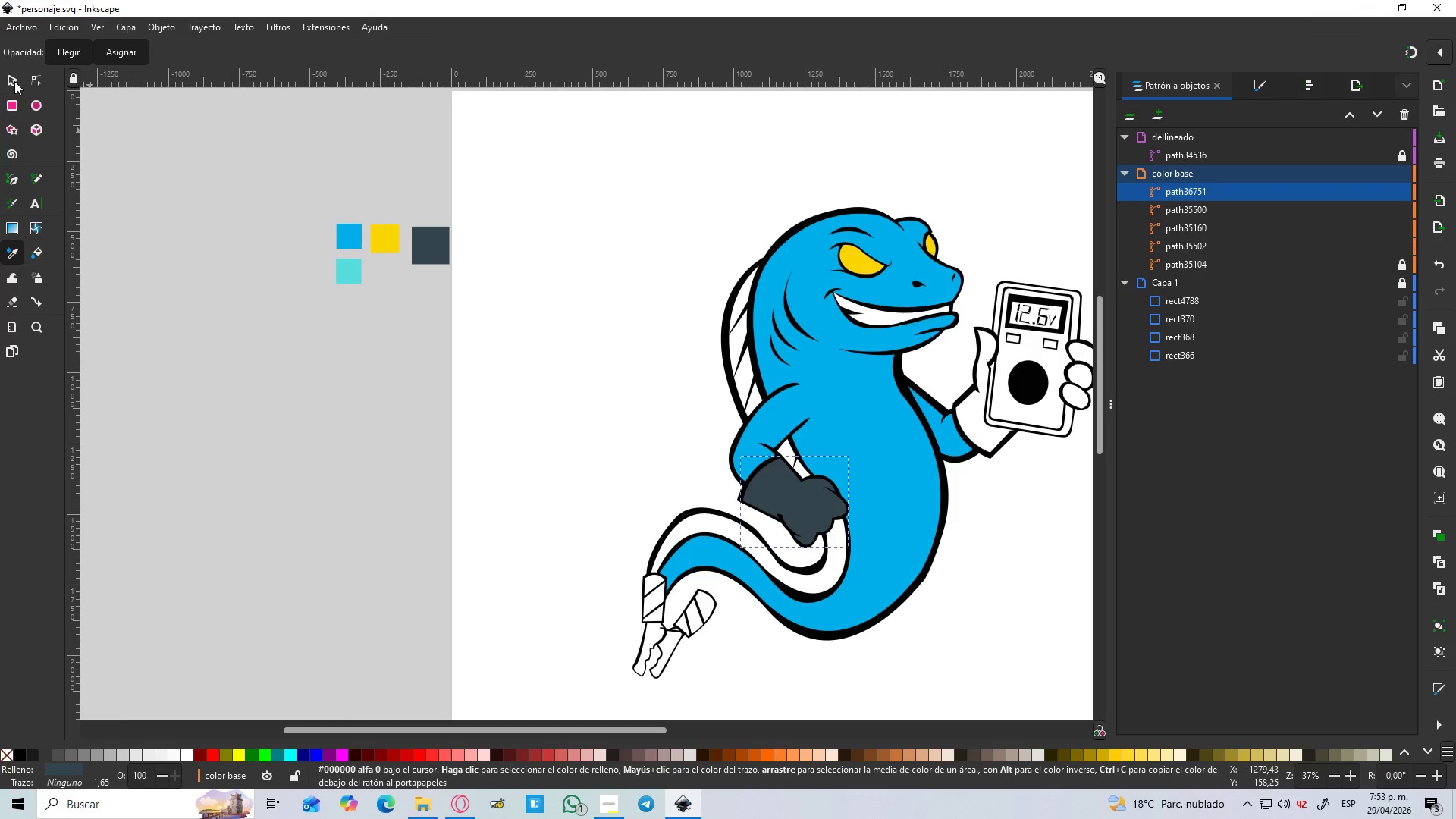 
key(B)
 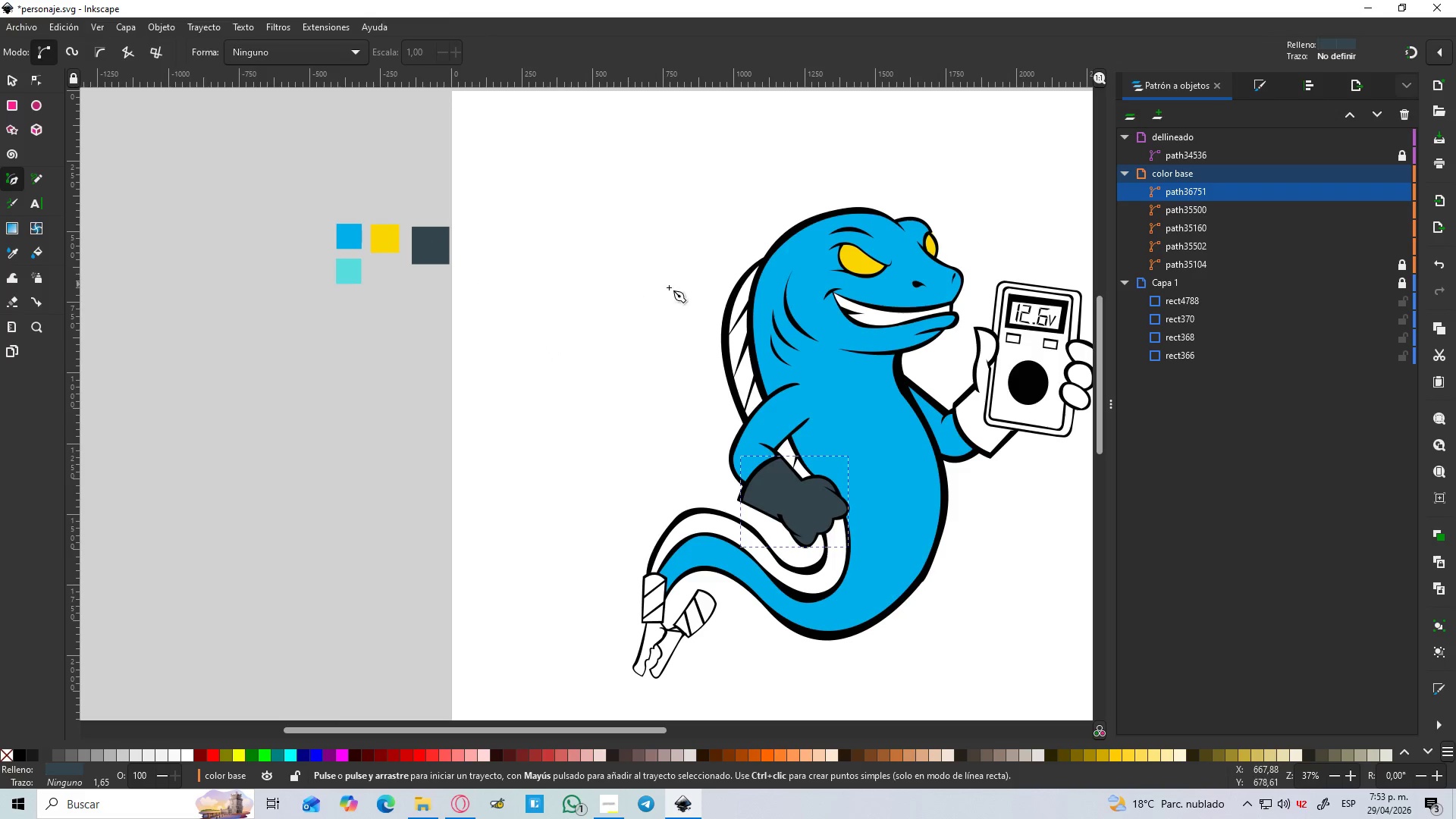 
hold_key(key=Space, duration=0.55)
 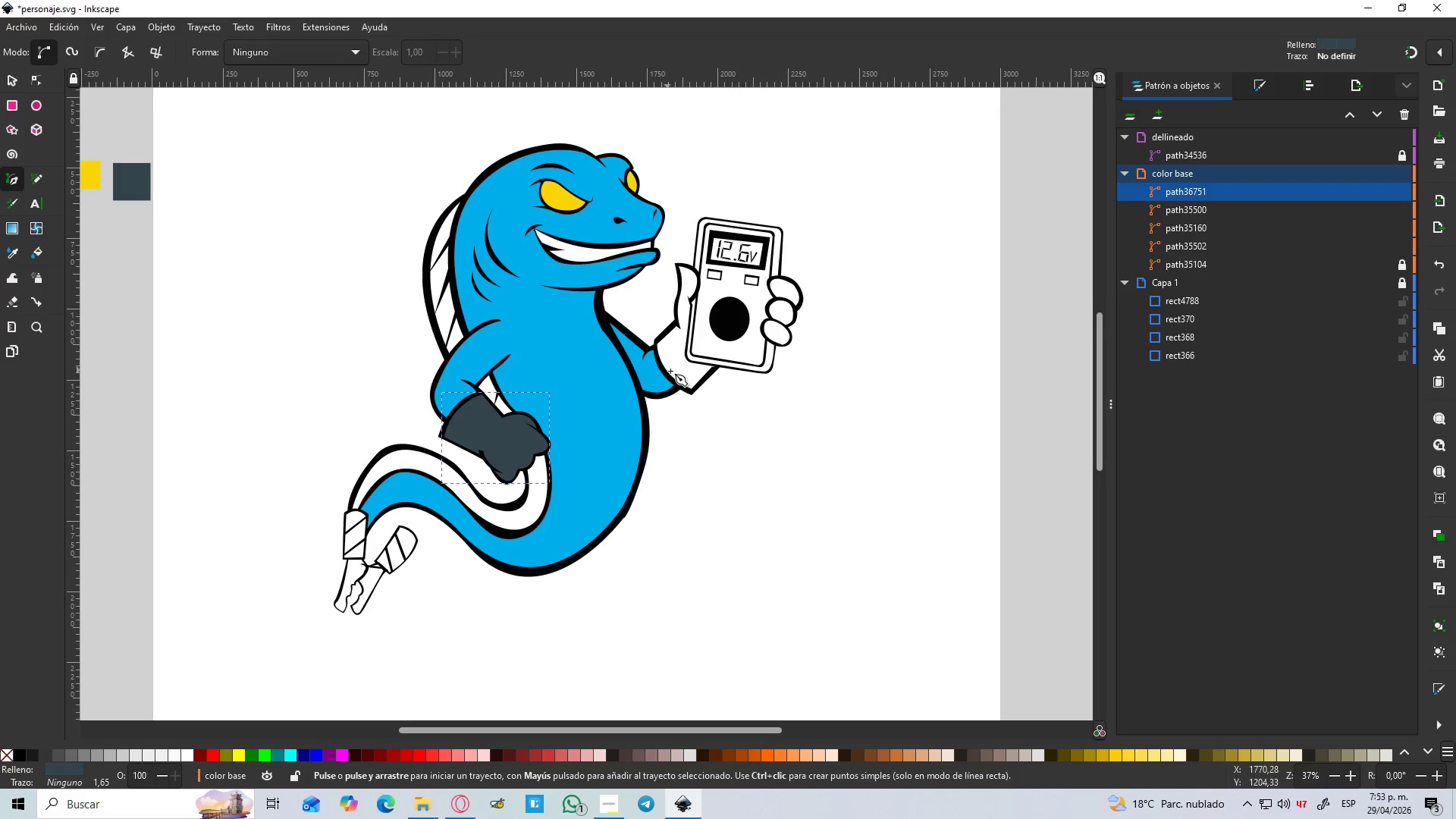 
hold_key(key=Space, duration=20.69)
 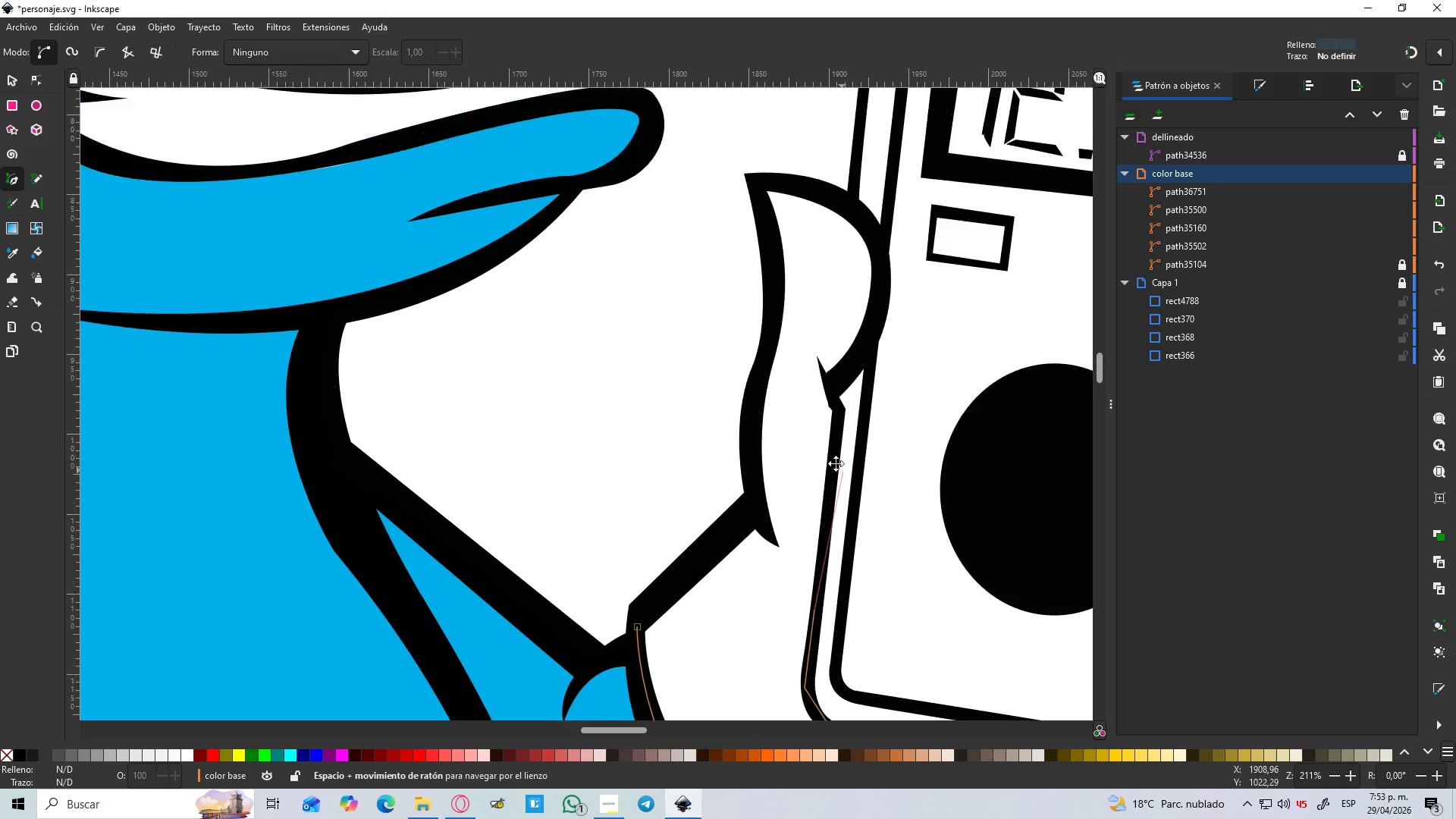 
hold_key(key=ControlLeft, duration=1.49)
scroll: coordinate [569, 335], scroll_direction: up, amount: 5.0
 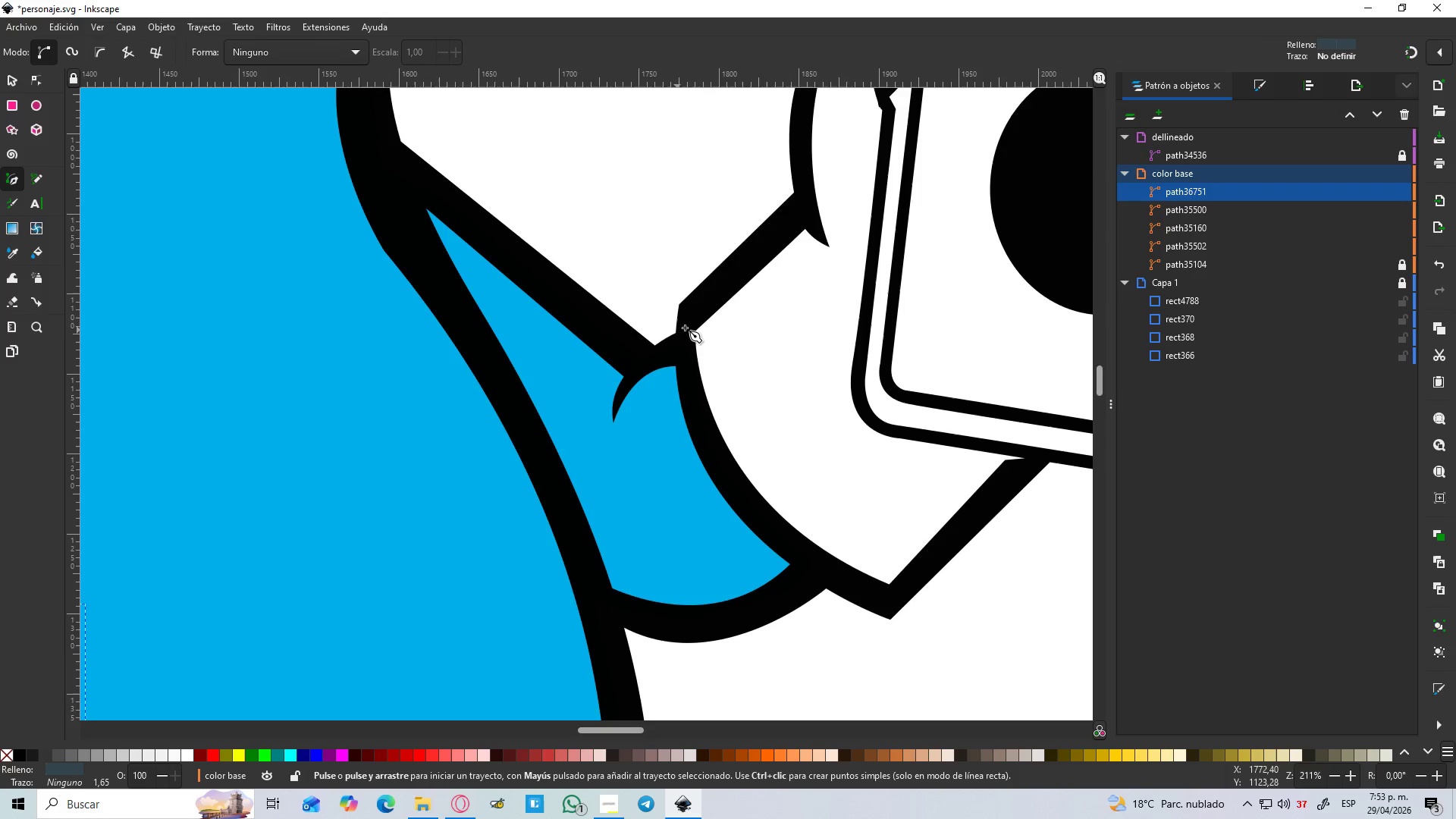 
left_click([687, 326])
 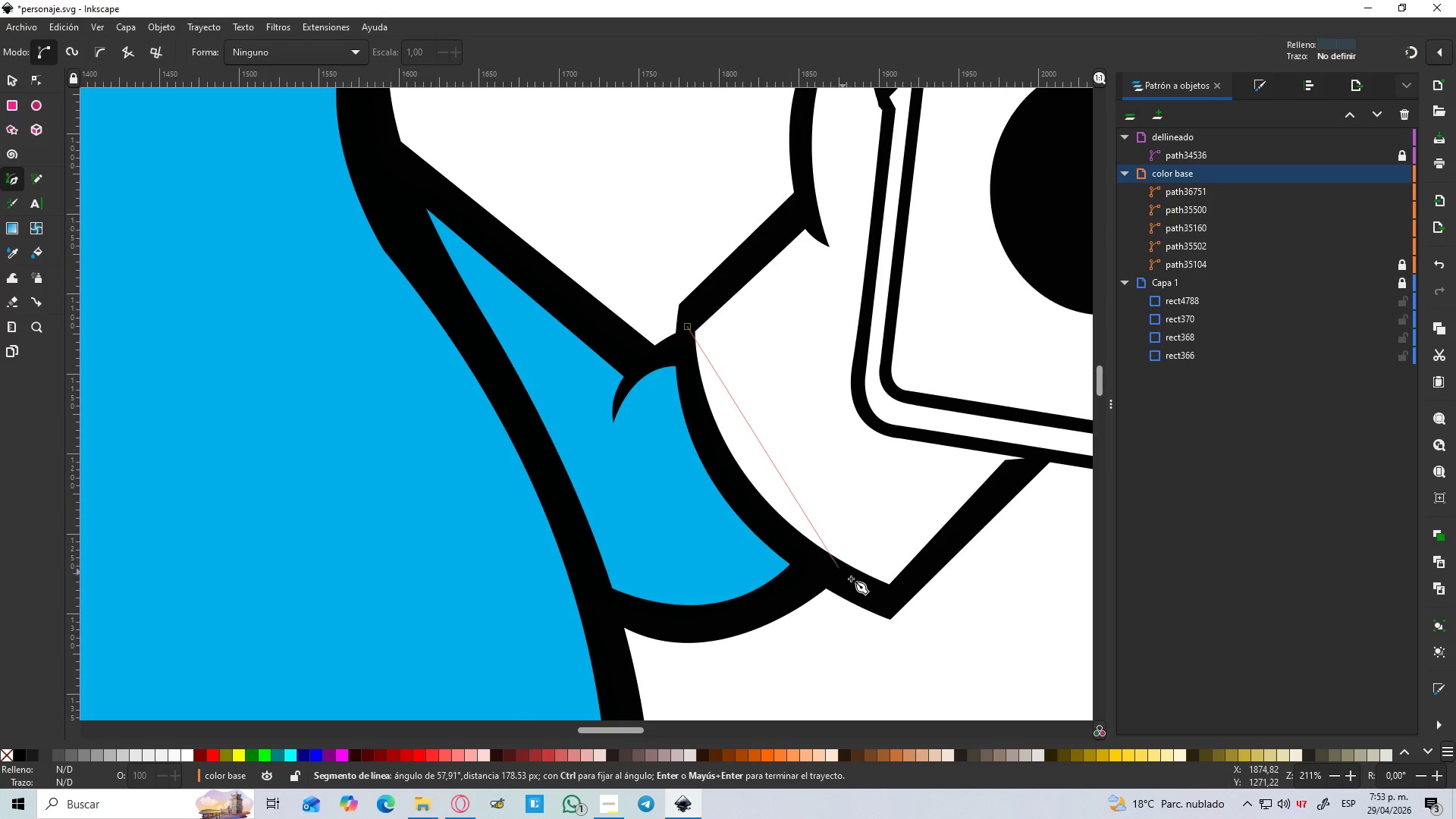 
left_click_drag(start_coordinate=[890, 601], to_coordinate=[1094, 661])
 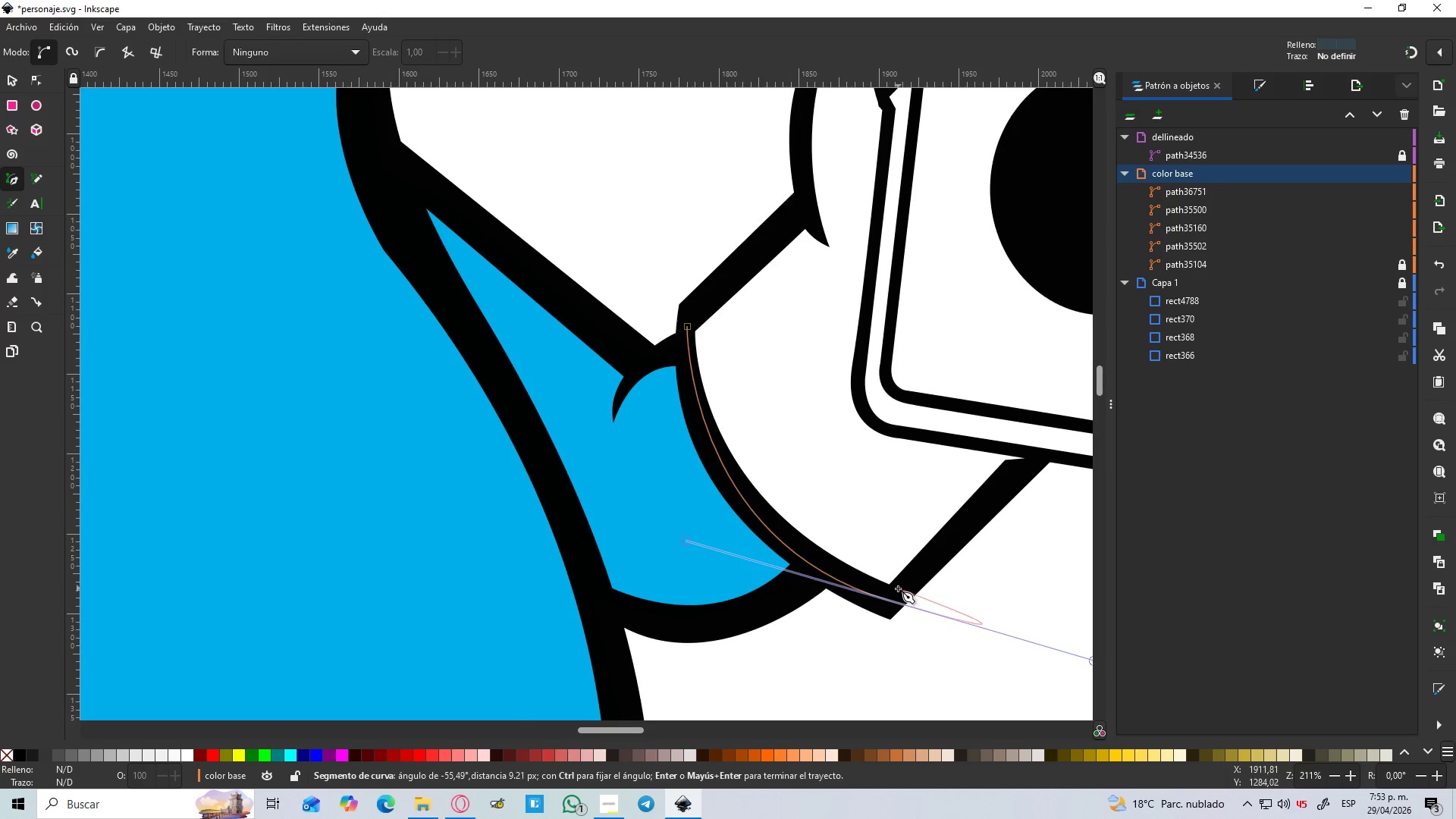 
key(Shift+L)
 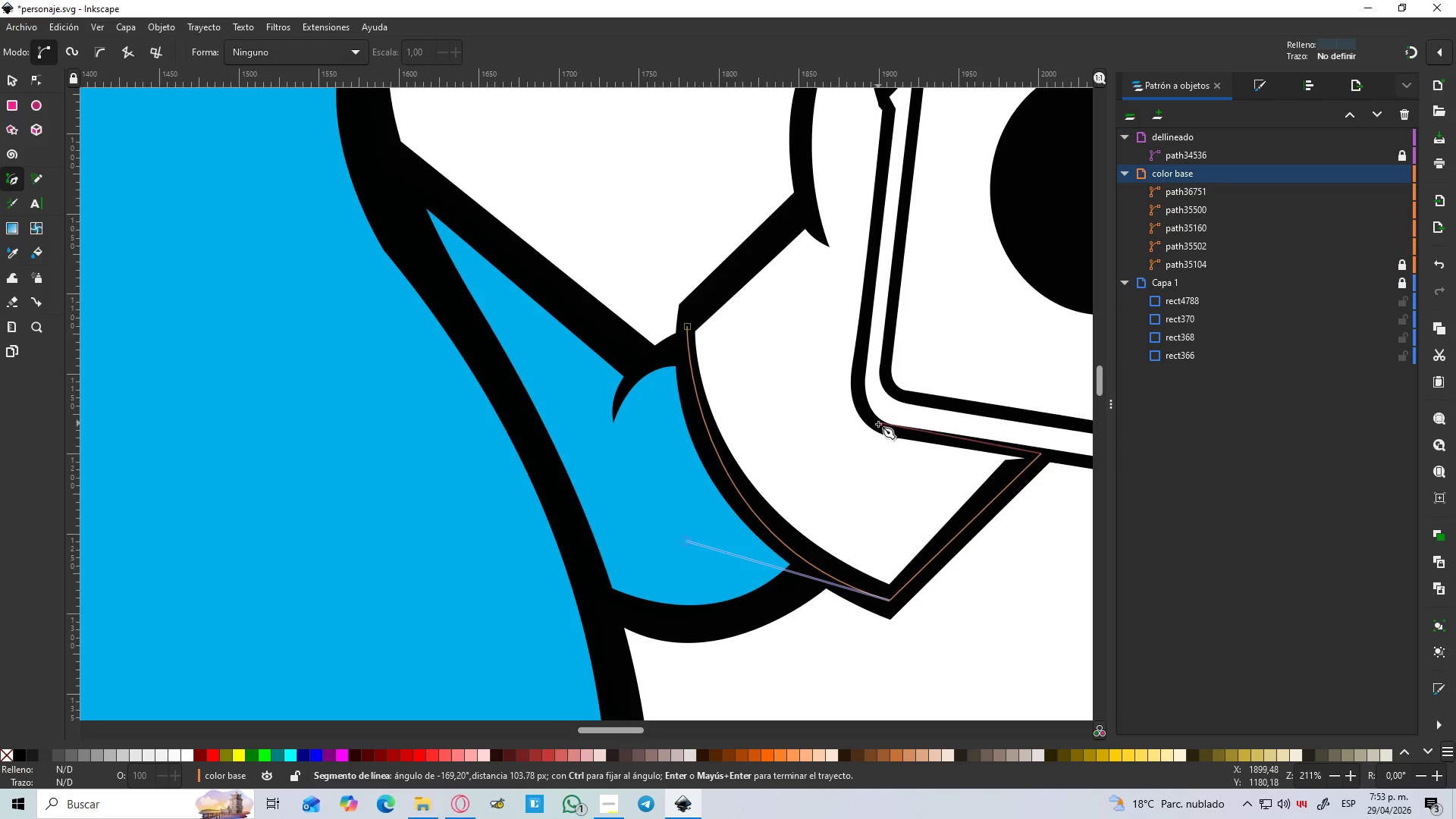 
left_click([855, 388])
 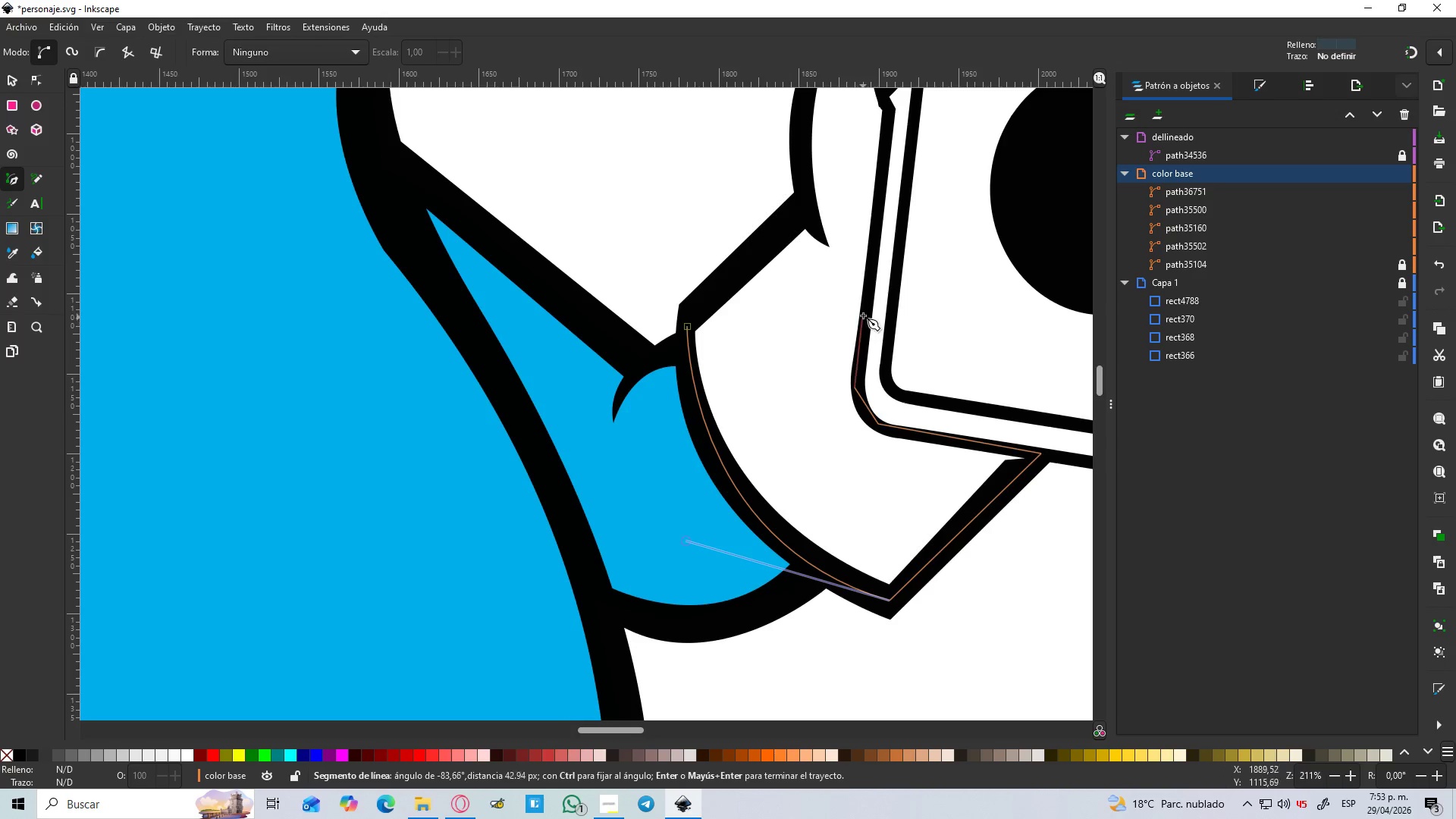 
left_click([864, 309])
 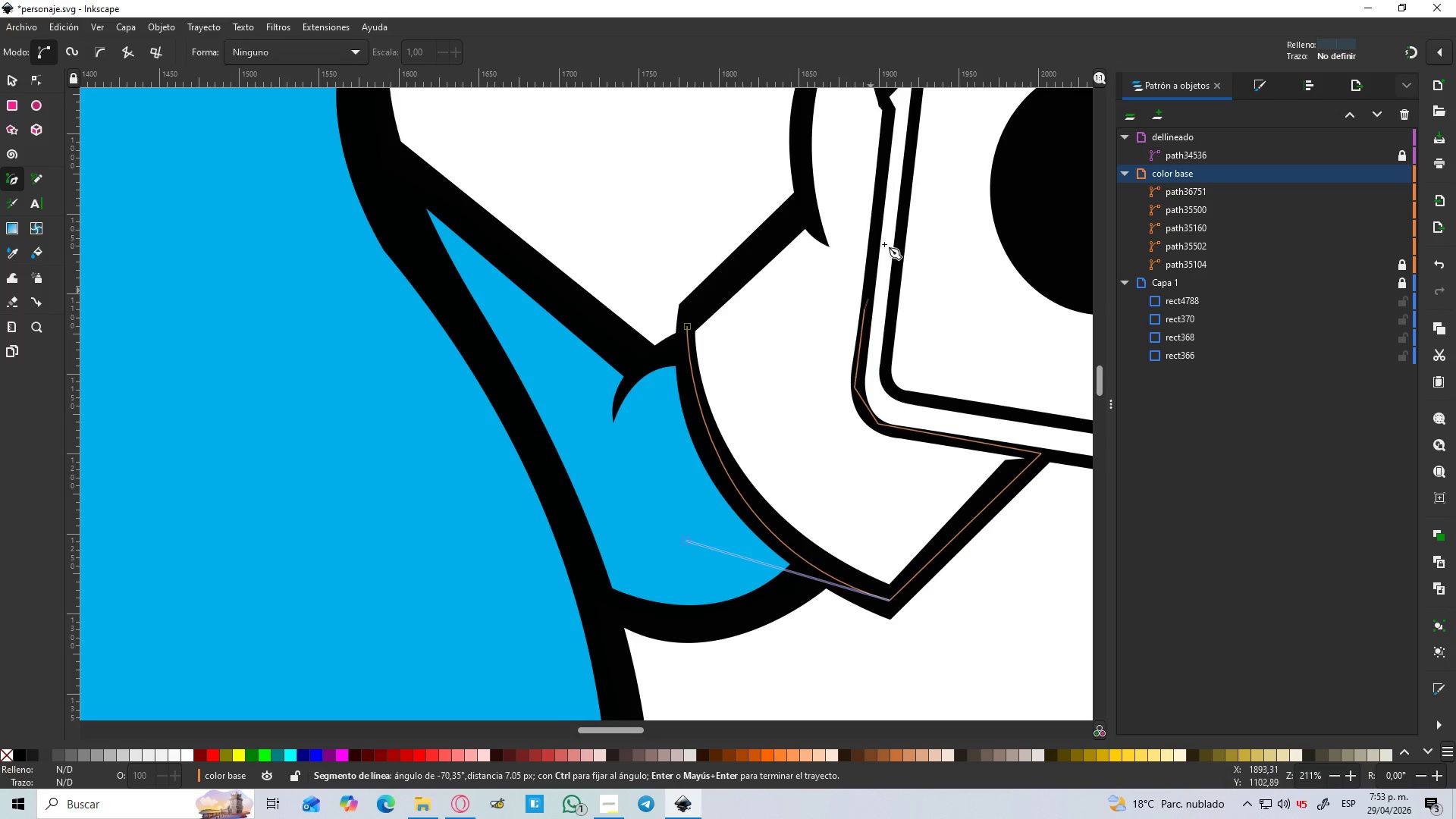 
hold_key(key=Space, duration=0.5)
 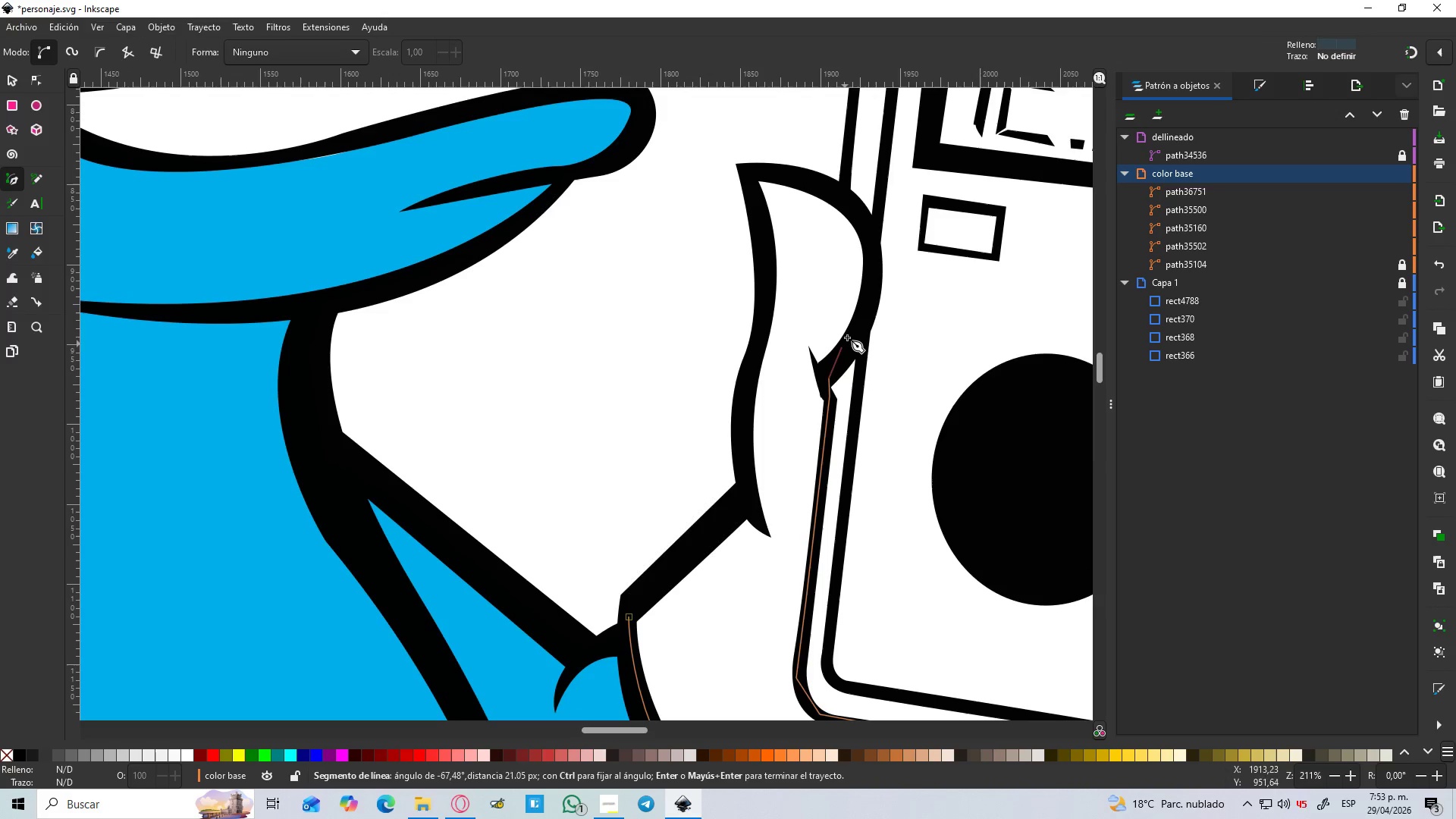 
left_click_drag(start_coordinate=[868, 311], to_coordinate=[870, 305])
 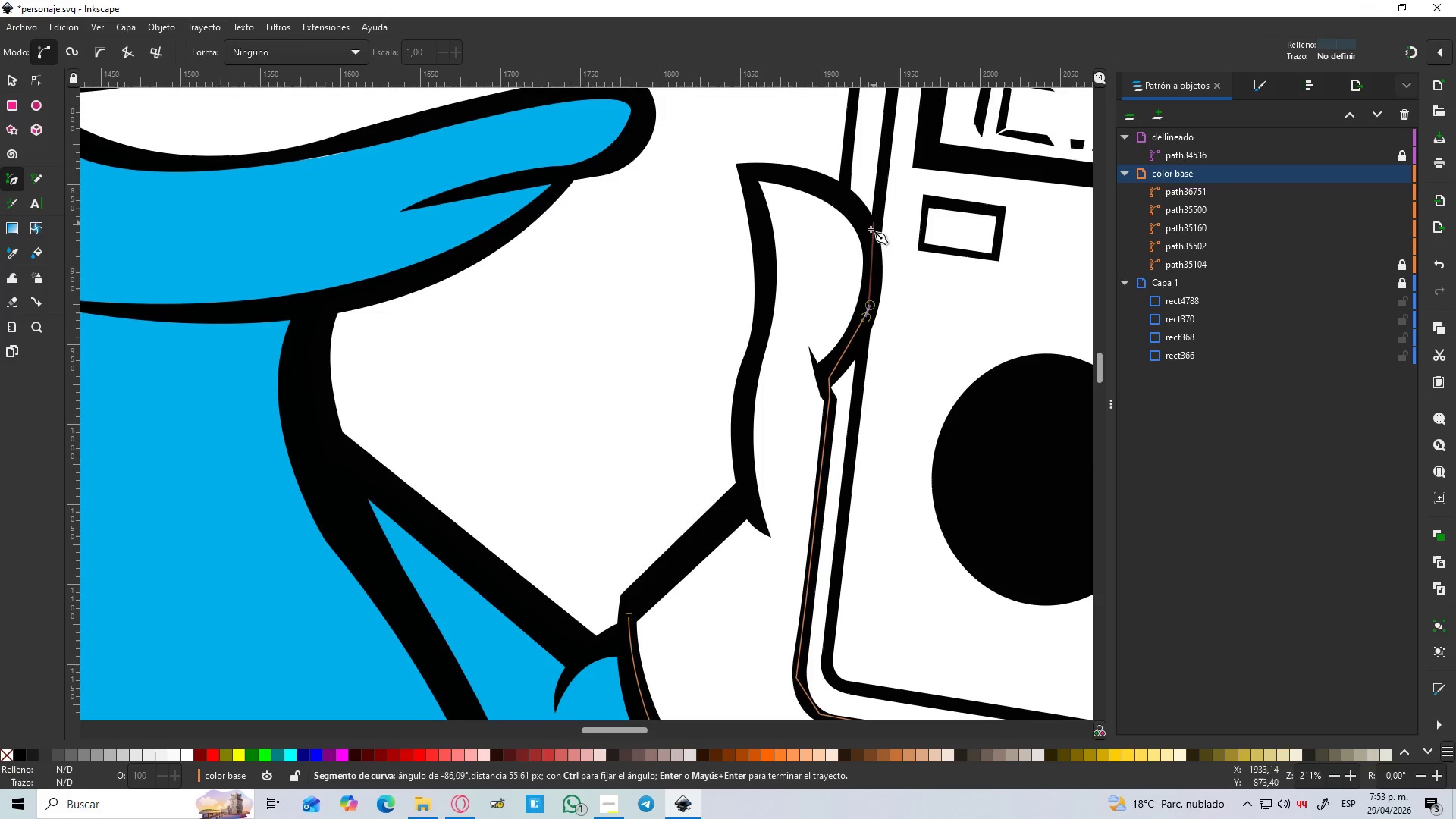 
left_click_drag(start_coordinate=[871, 232], to_coordinate=[868, 224])
 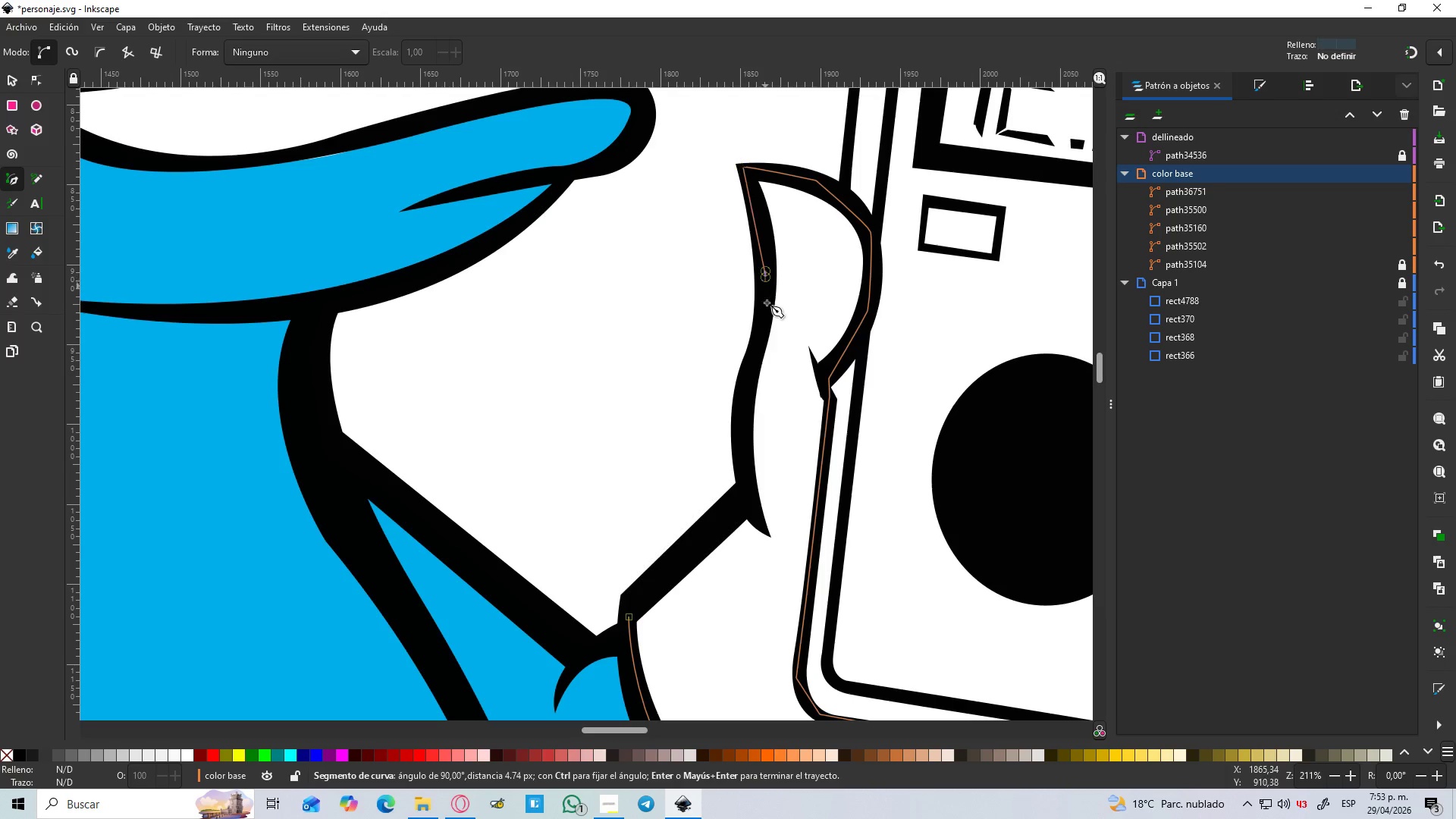 
left_click([739, 430])
 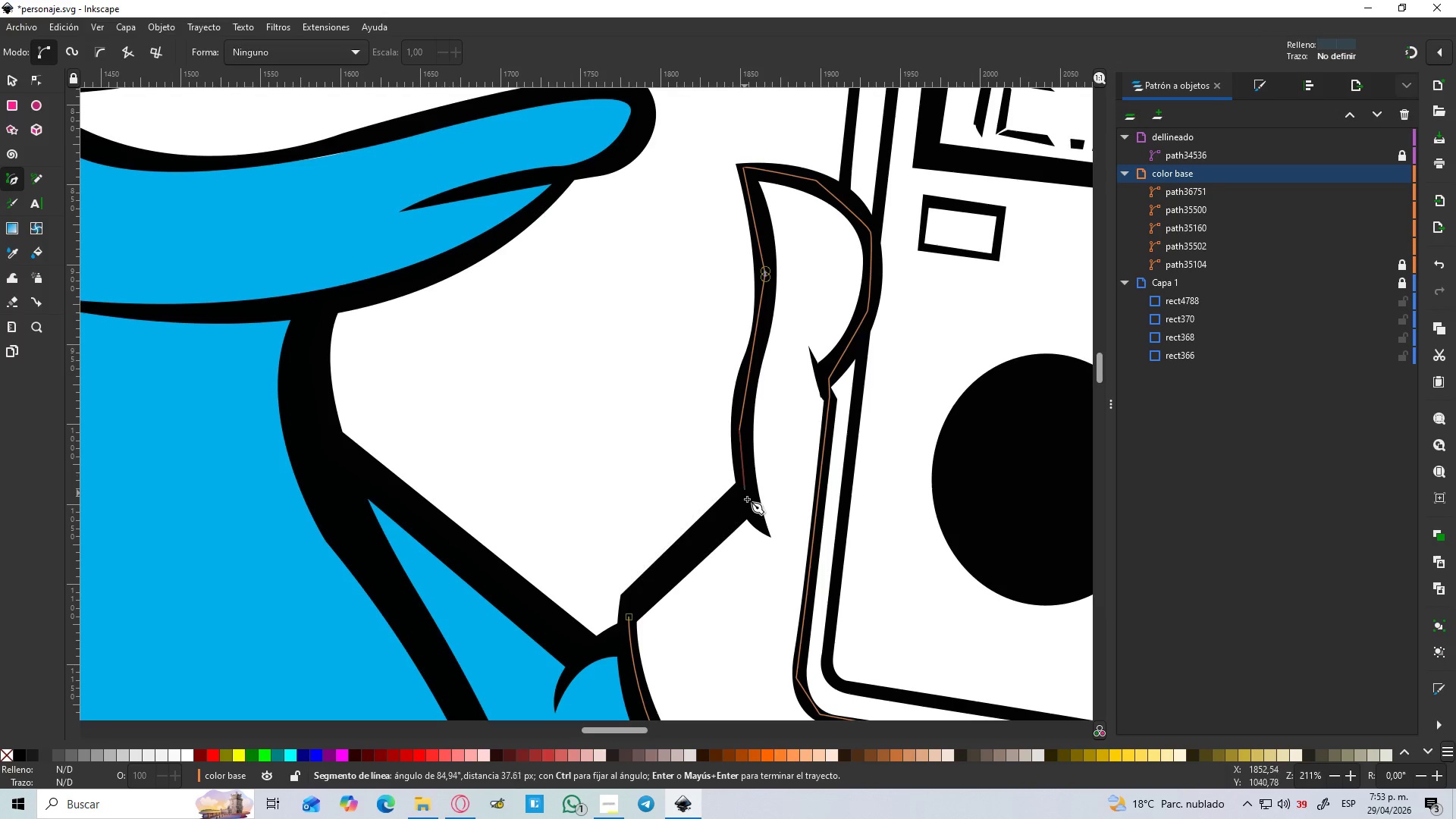 
left_click([755, 519])
 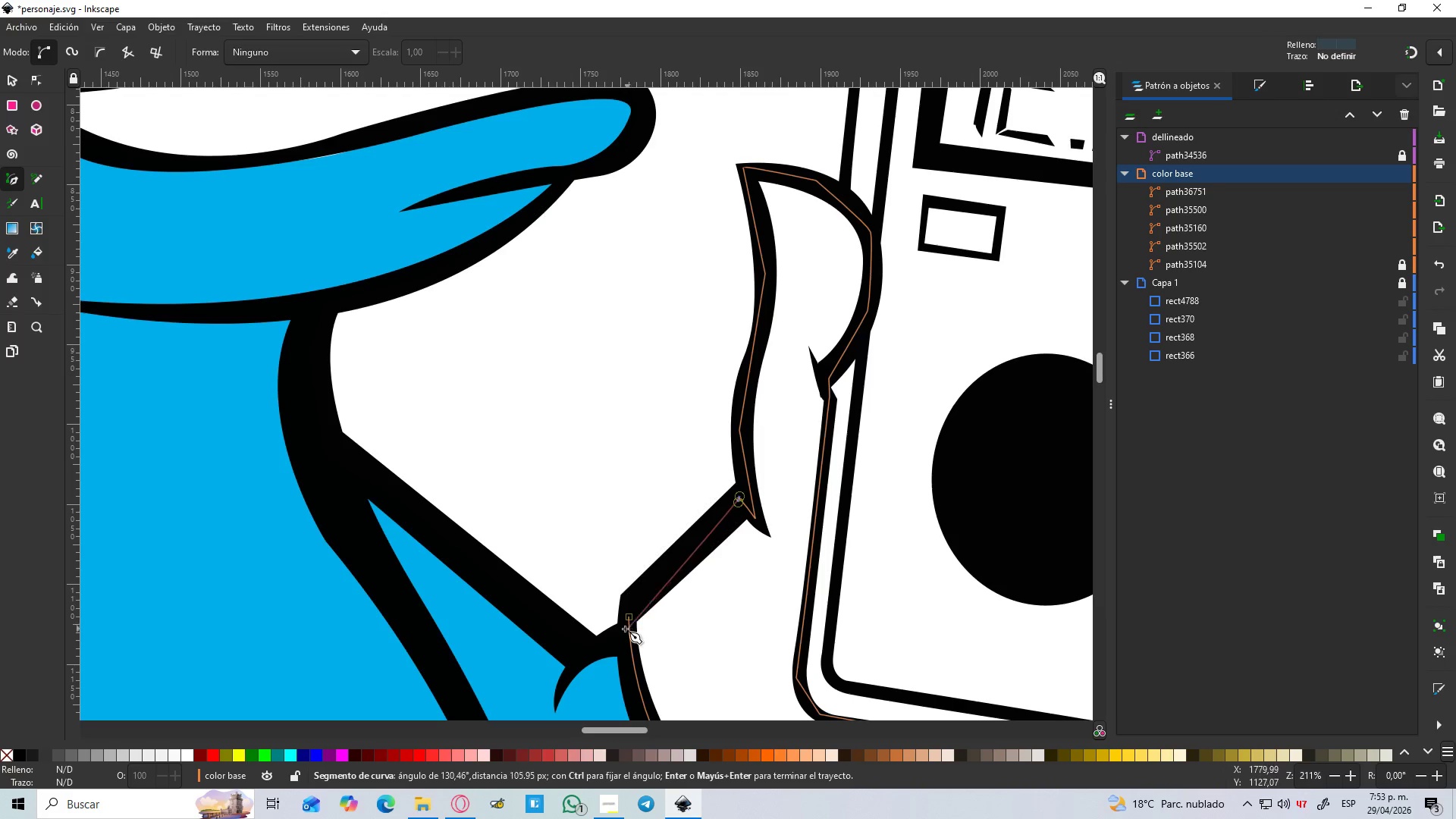 
left_click([632, 618])
 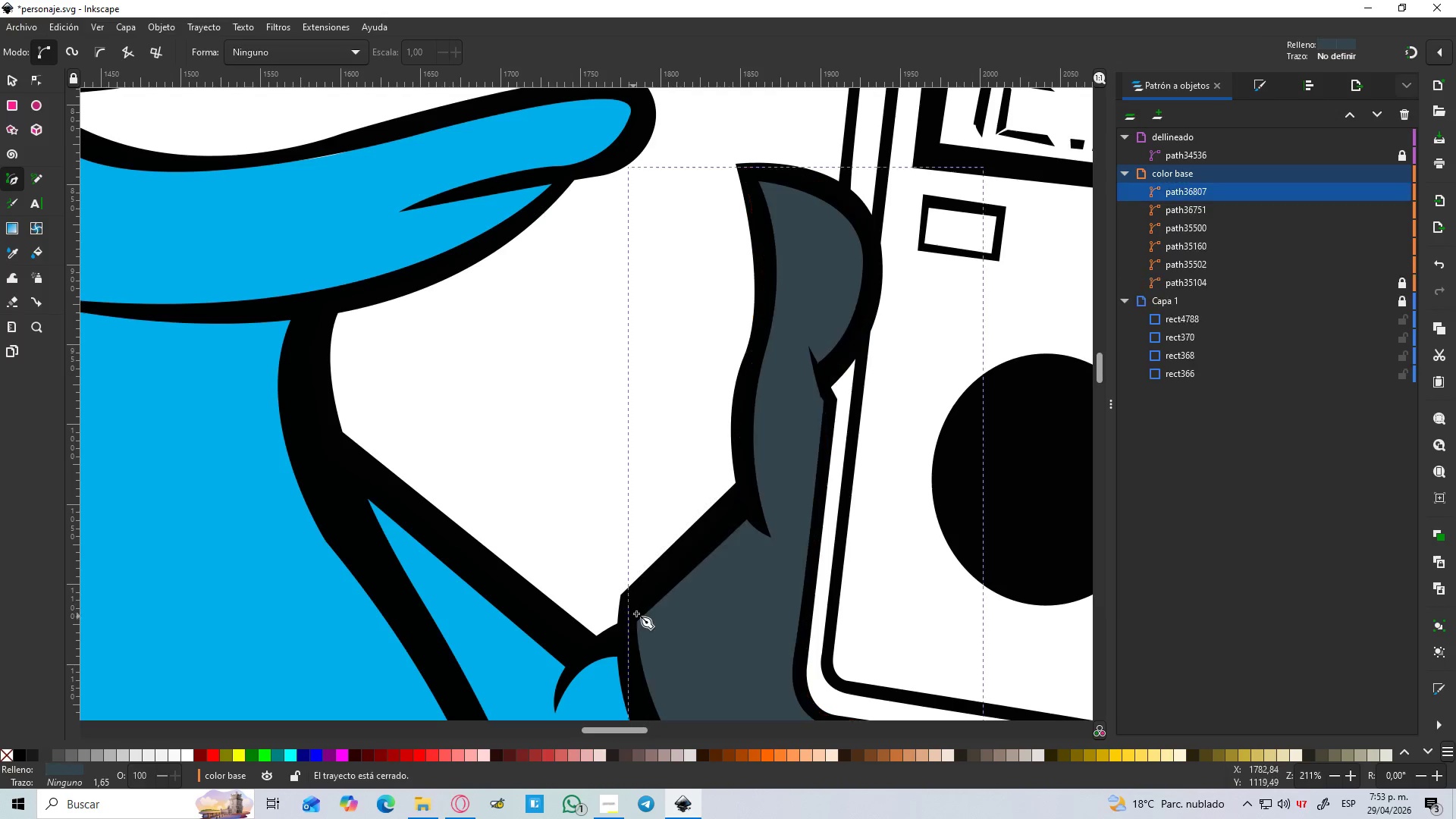 
hold_key(key=ControlLeft, duration=0.67)
scroll: coordinate [648, 593], scroll_direction: down, amount: 5.0
 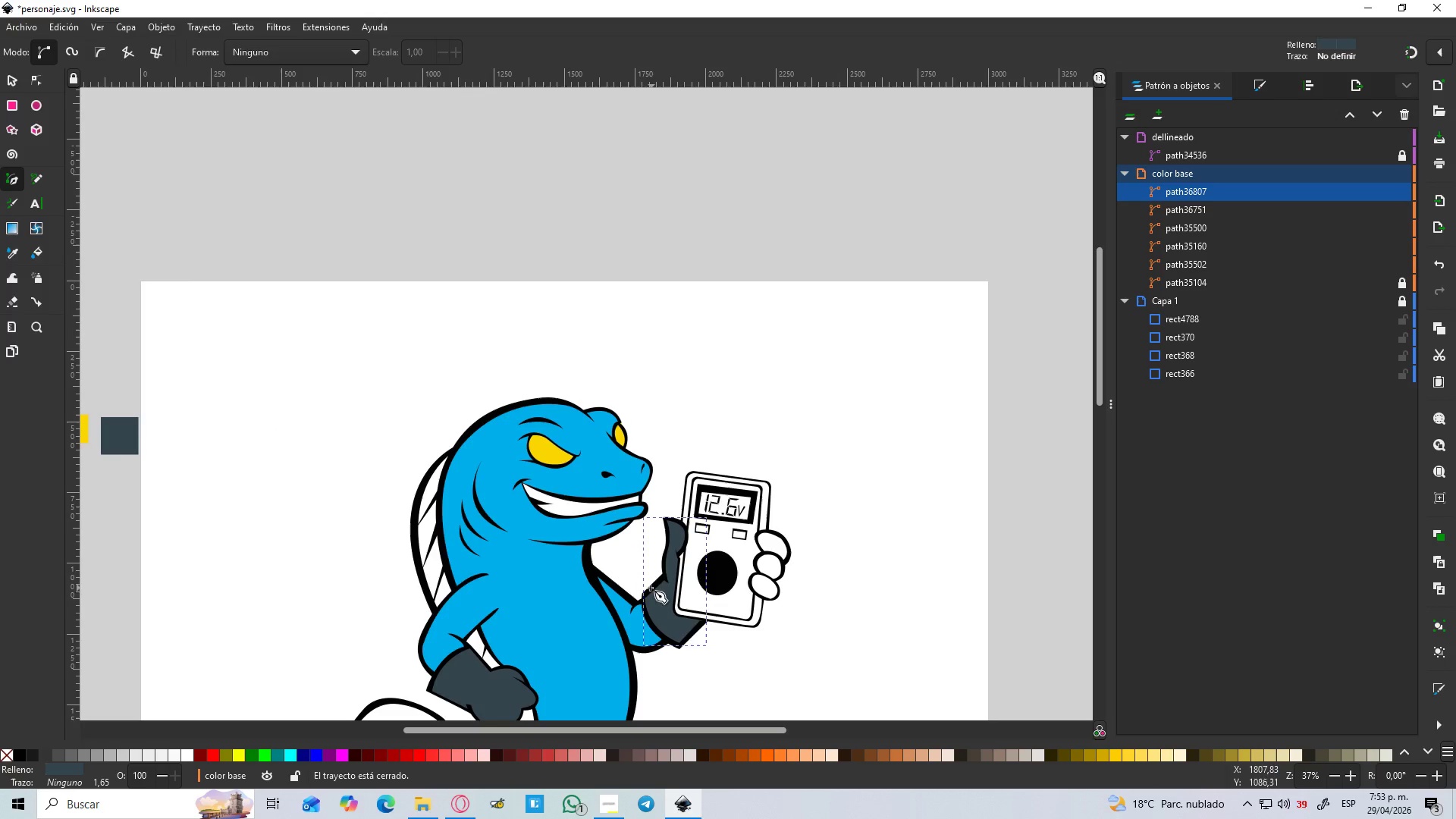 
hold_key(key=Space, duration=0.78)
 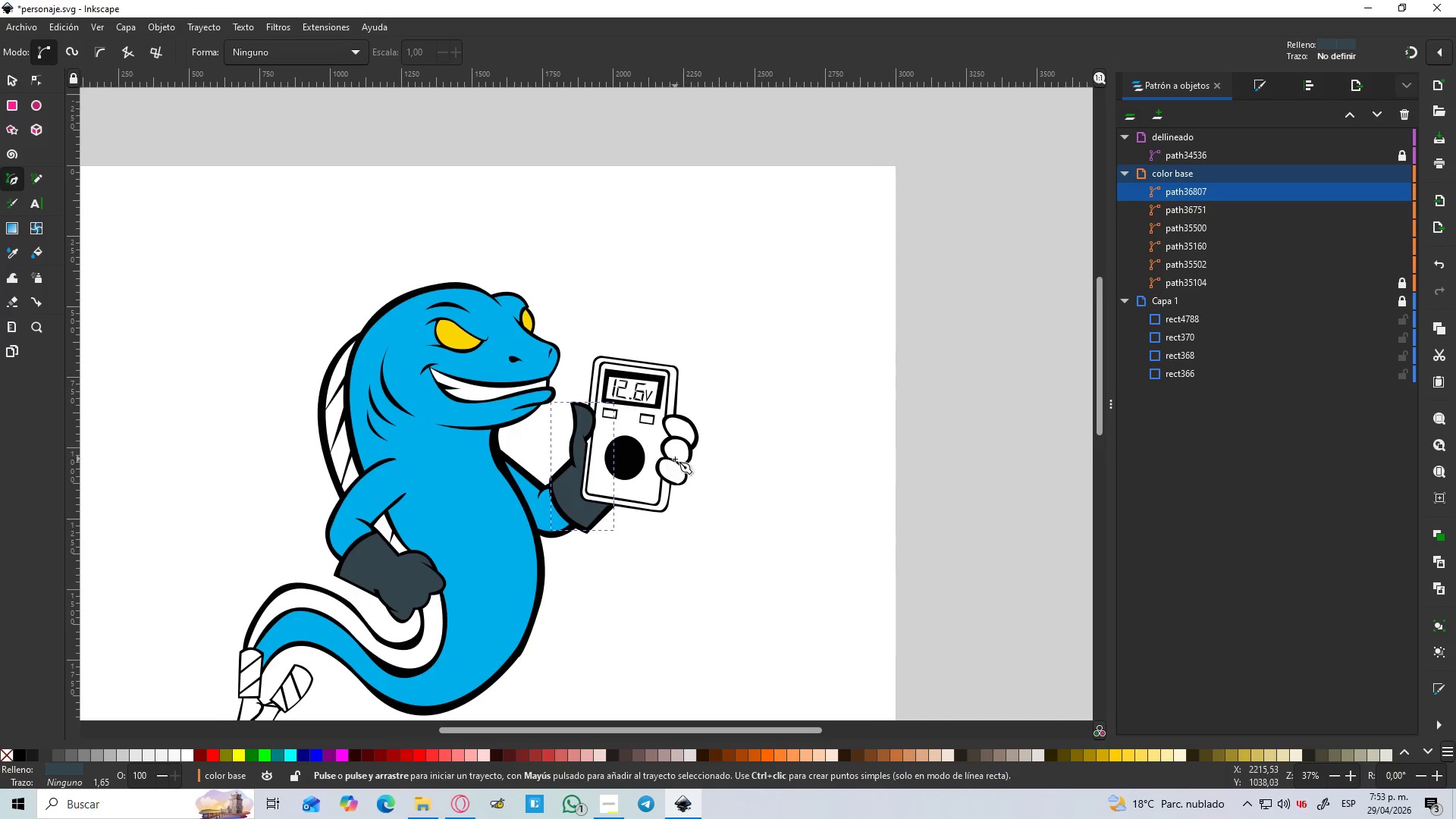 
hold_key(key=ControlLeft, duration=0.56)
scroll: coordinate [679, 469], scroll_direction: up, amount: 4.0
 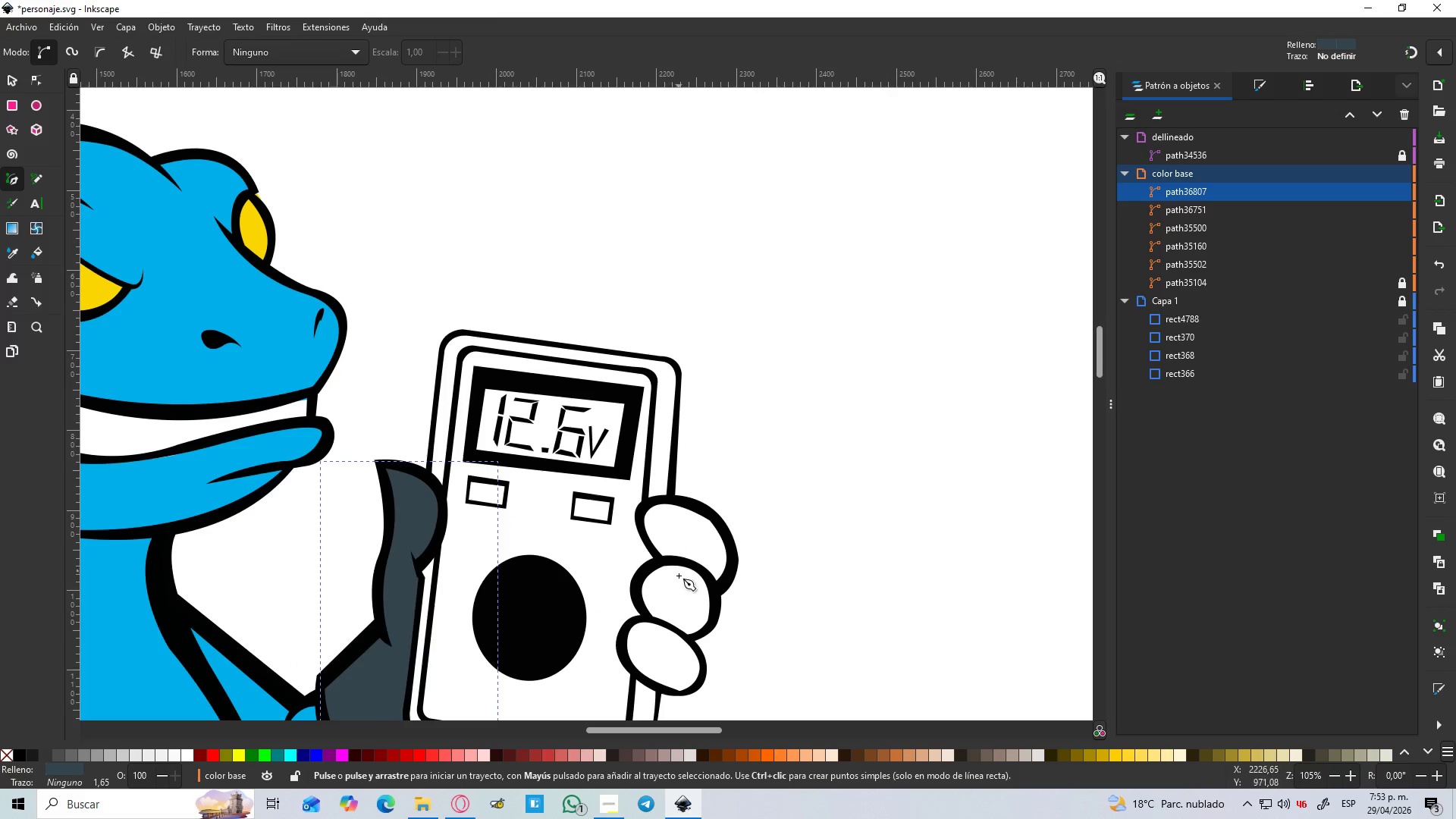 
hold_key(key=ControlLeft, duration=0.42)
 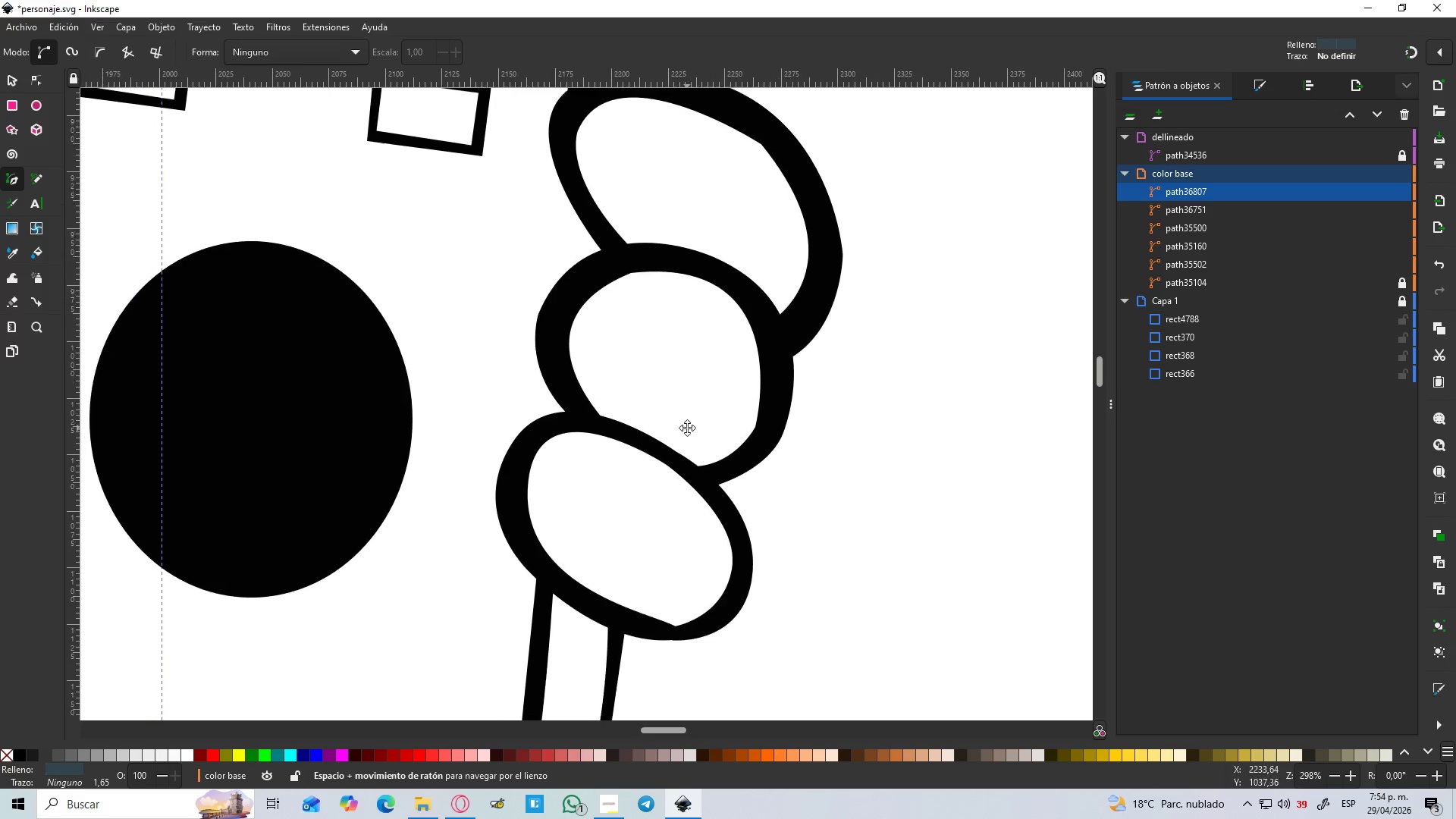 
hold_key(key=Space, duration=0.47)
 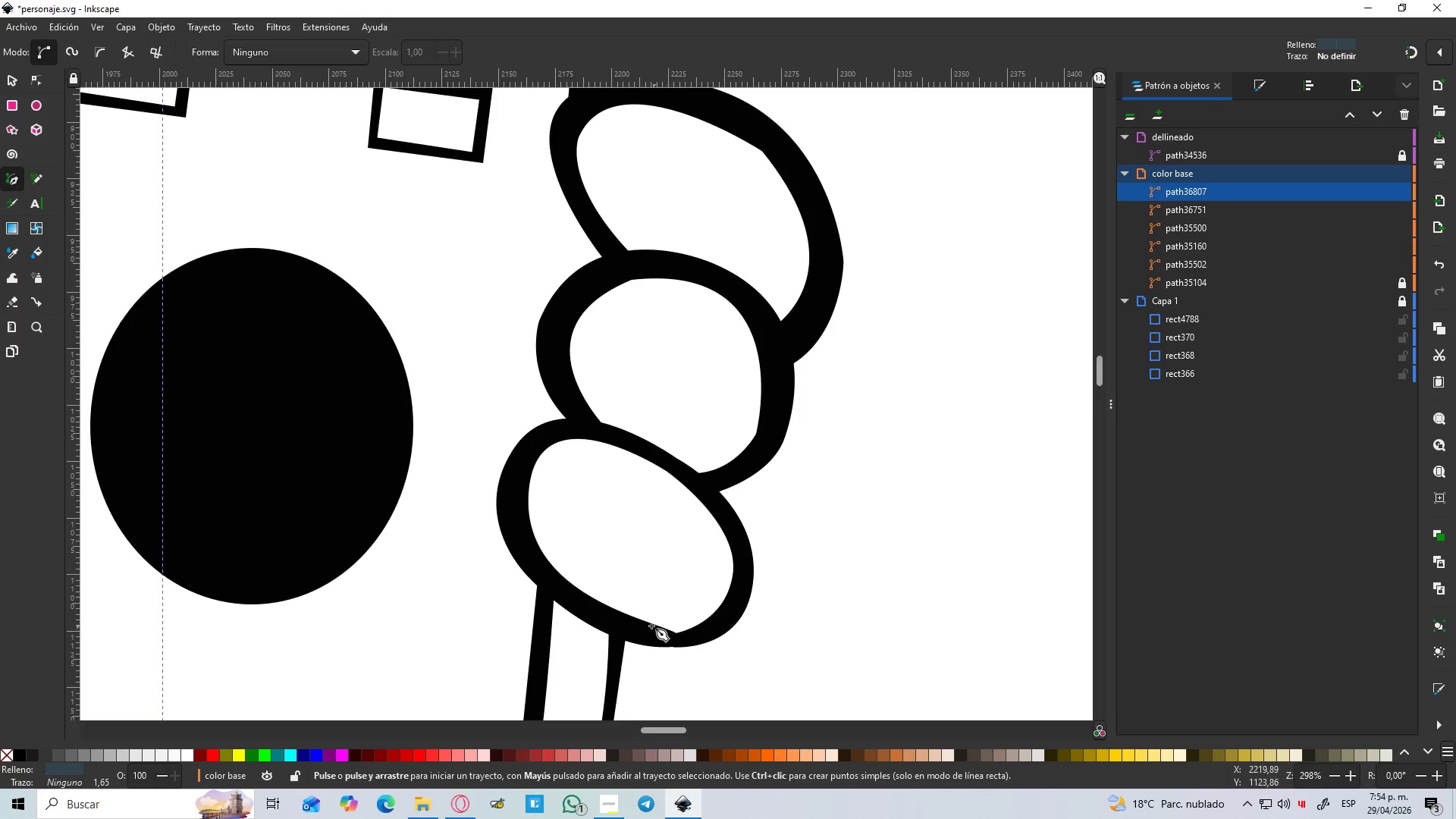 
scroll: coordinate [683, 620], scroll_direction: up, amount: 3.0
 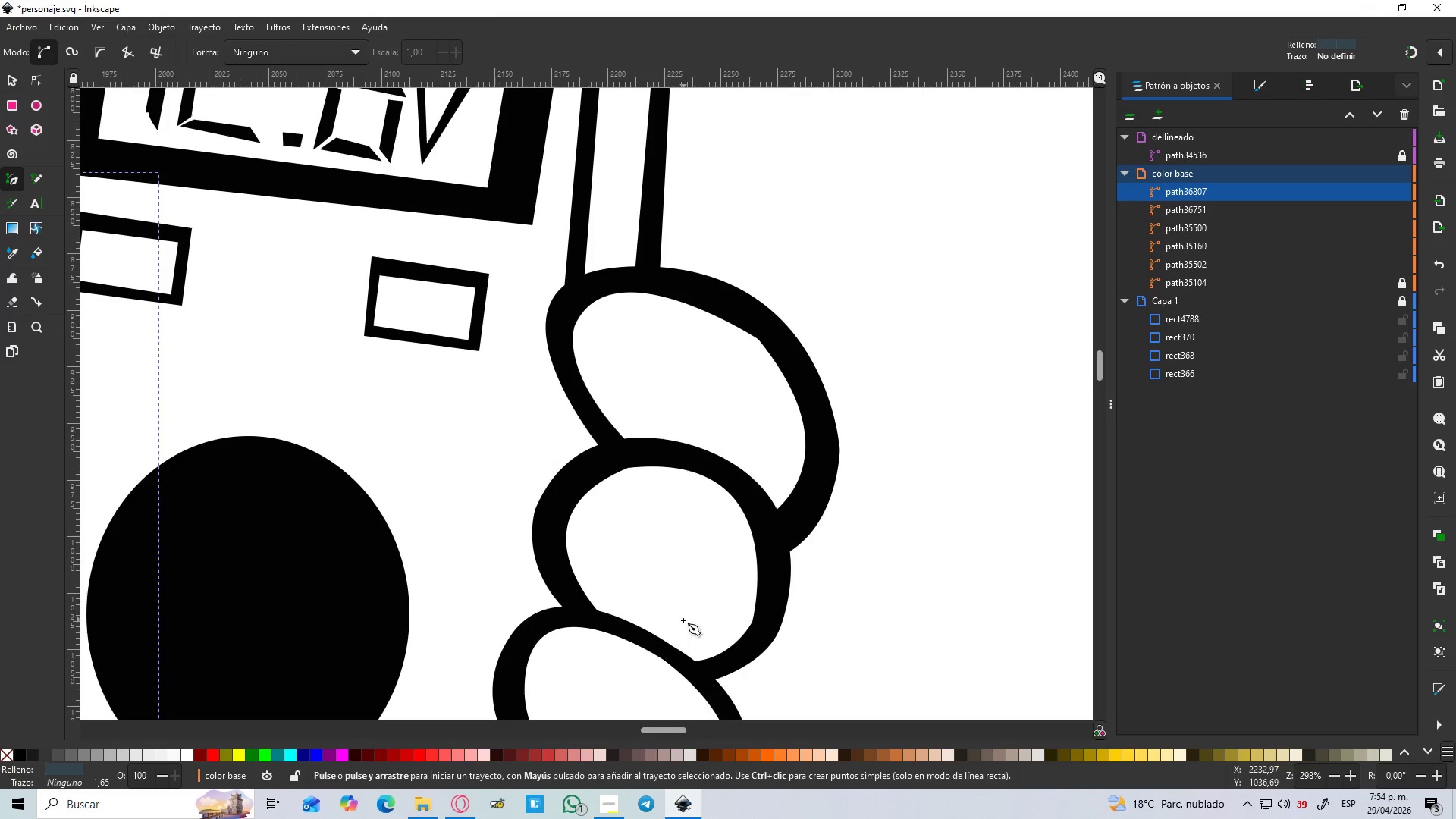 
left_click_drag(start_coordinate=[647, 637], to_coordinate=[651, 637])
 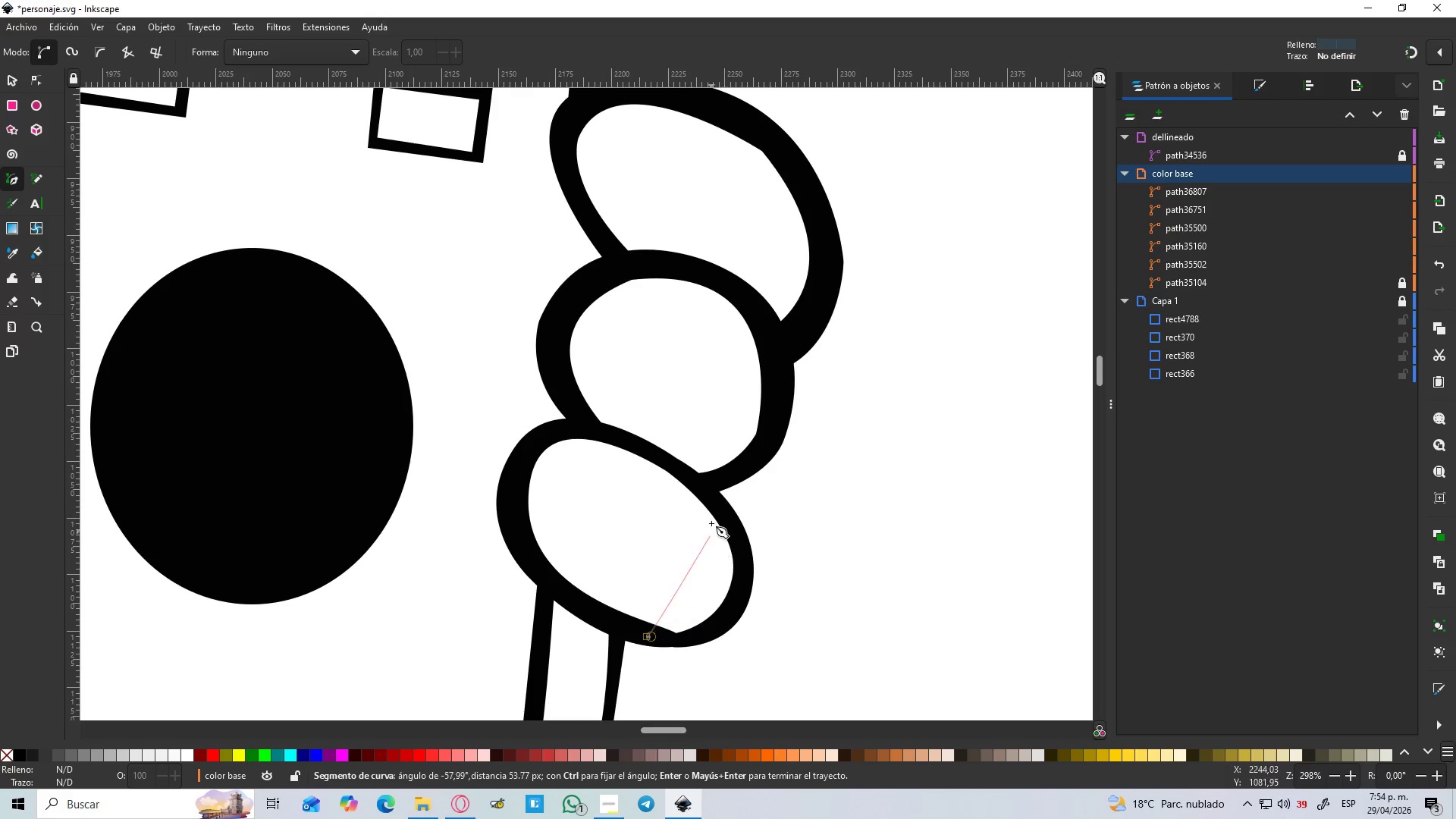 
left_click_drag(start_coordinate=[717, 499], to_coordinate=[638, 344])
 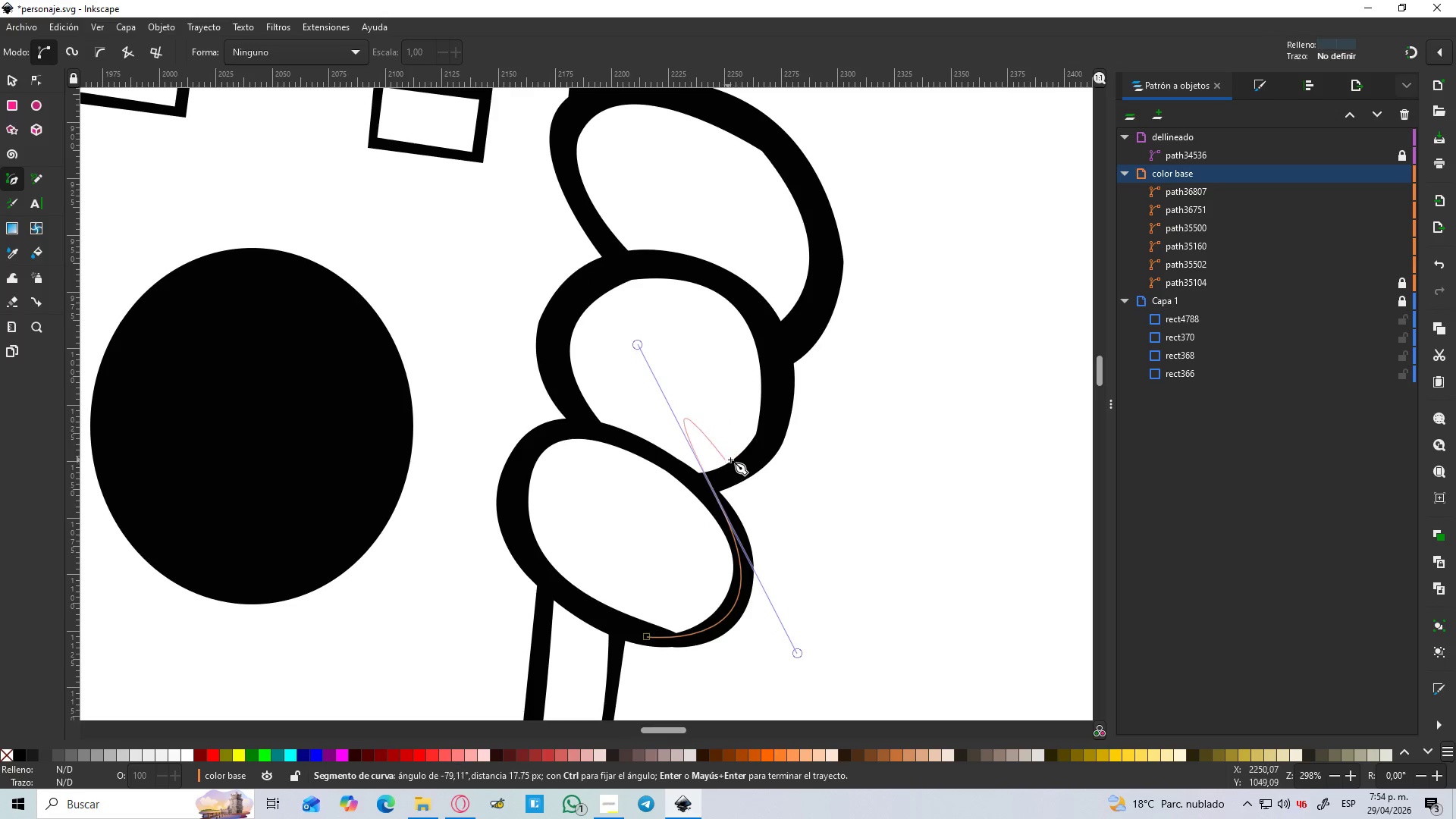 
key(Shift+L)
 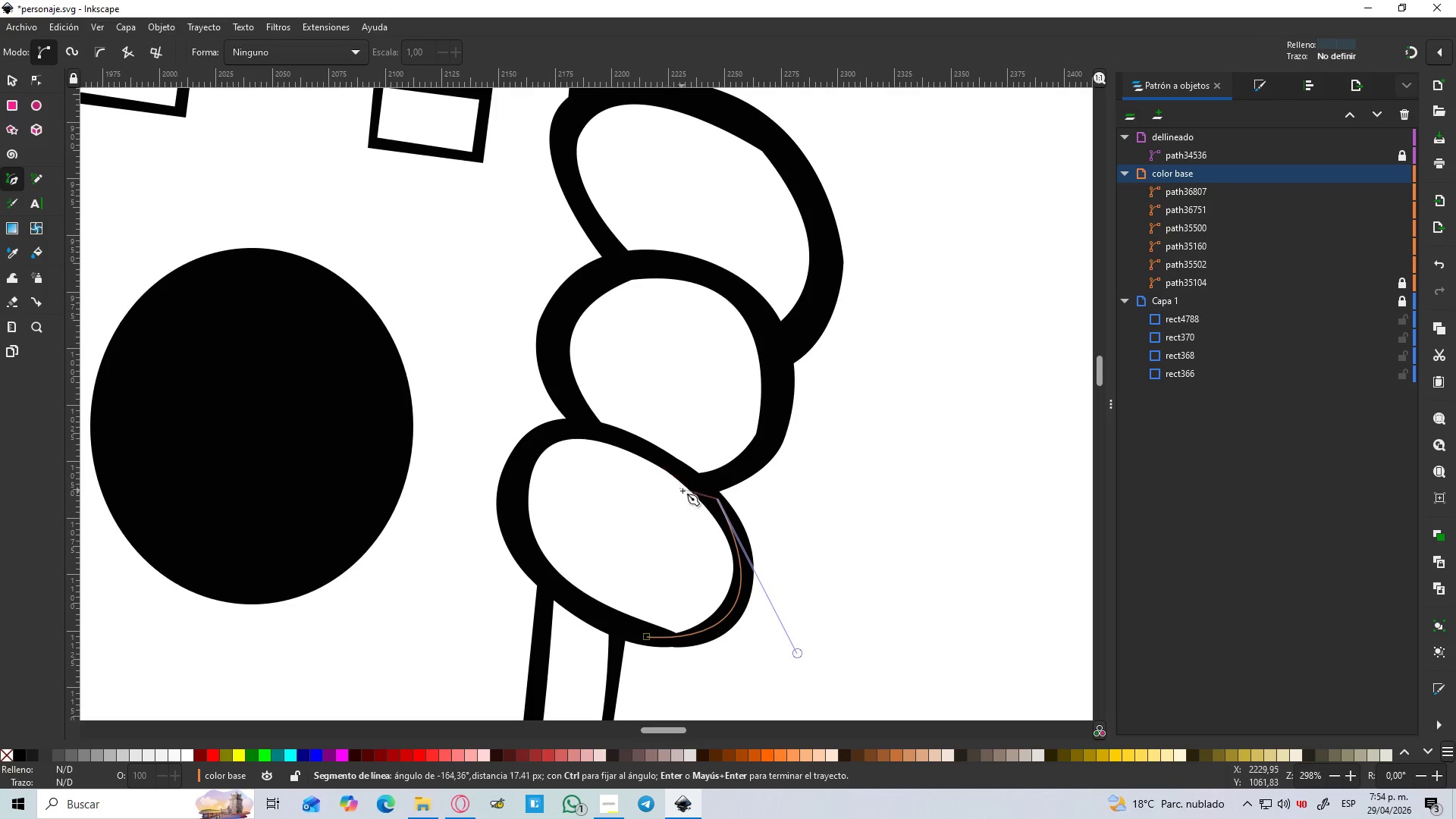 
left_click([706, 482])
 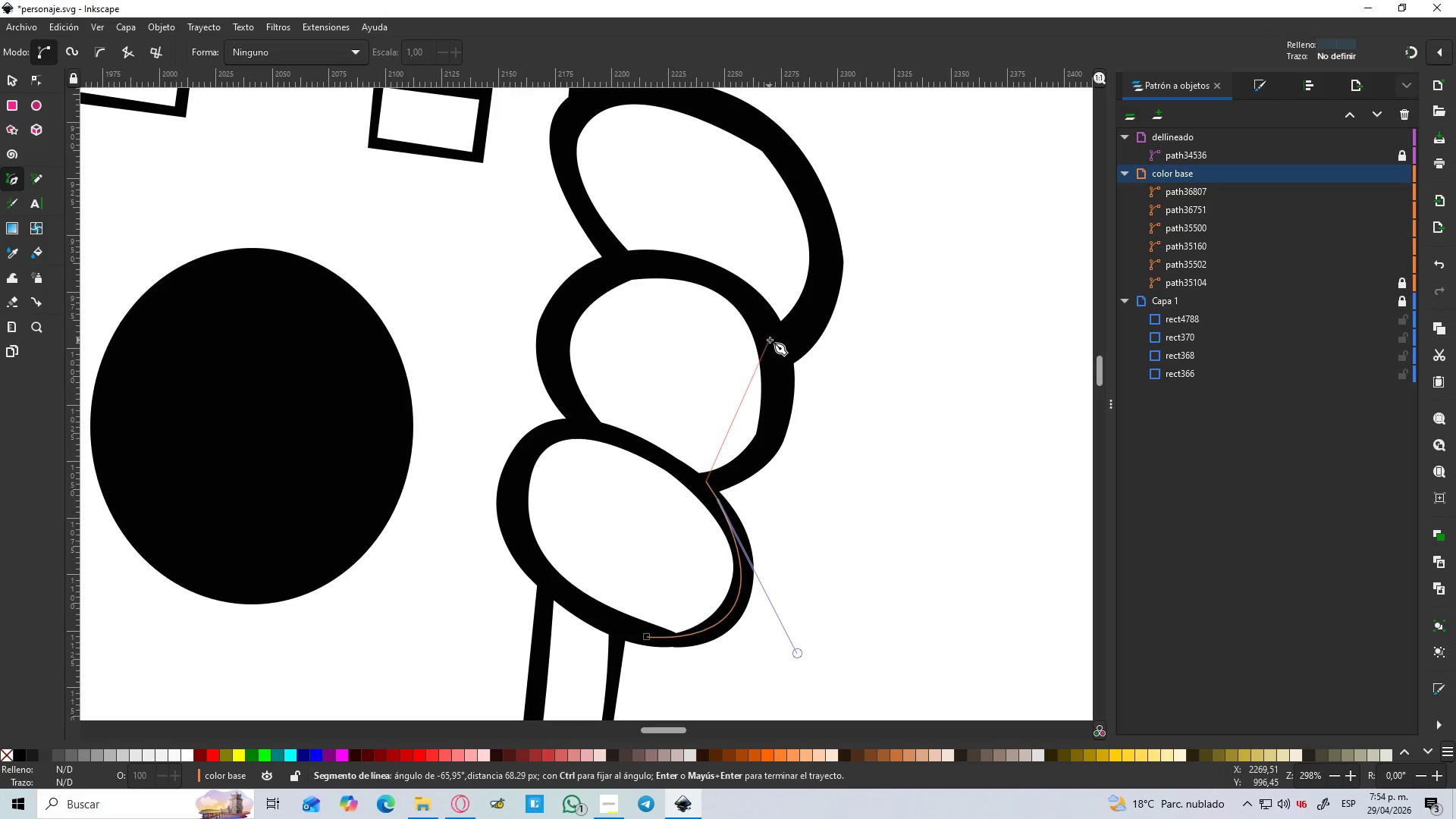 
left_click_drag(start_coordinate=[774, 347], to_coordinate=[738, 242])
 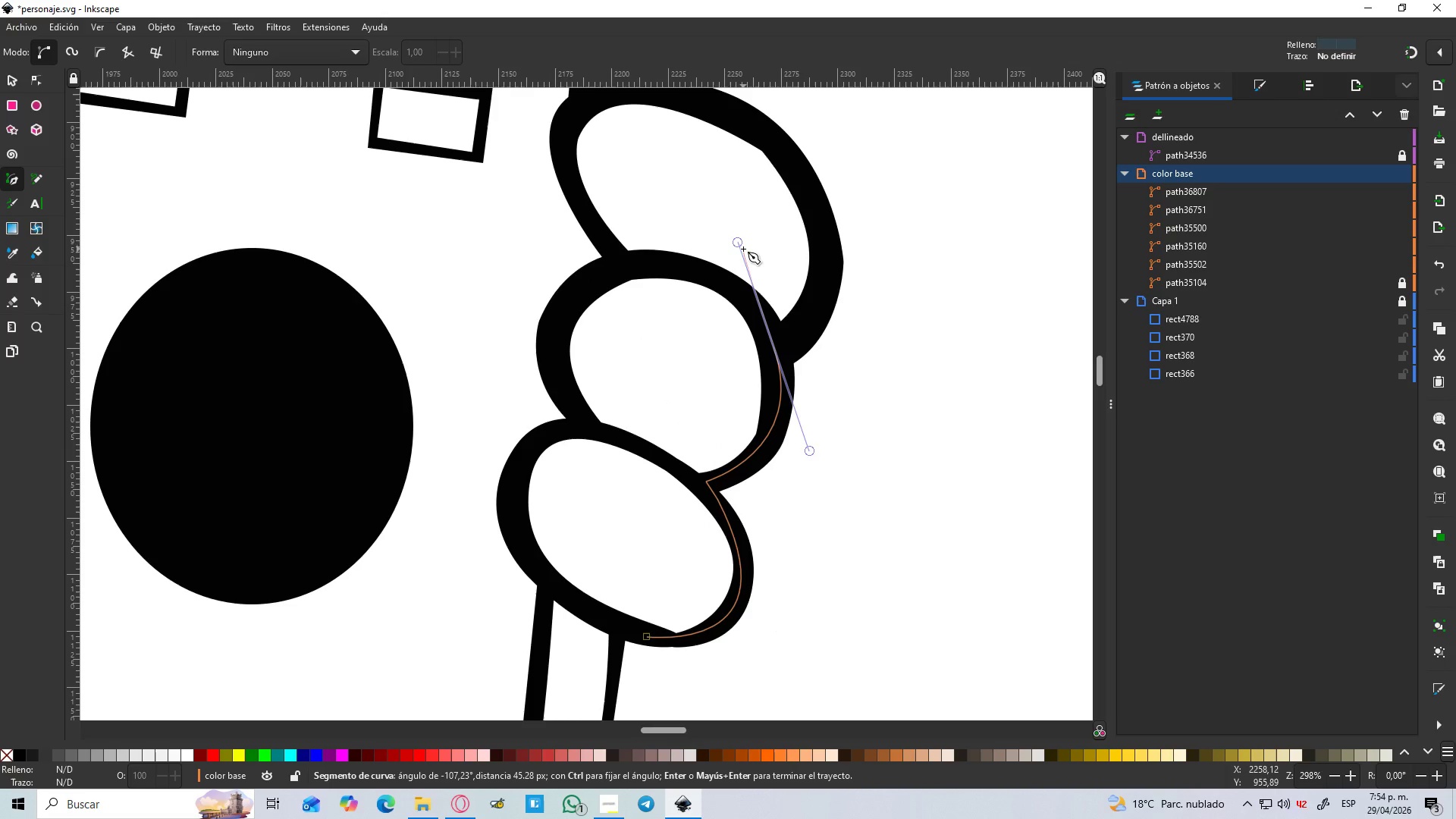 
hold_key(key=ShiftLeft, duration=0.95)
 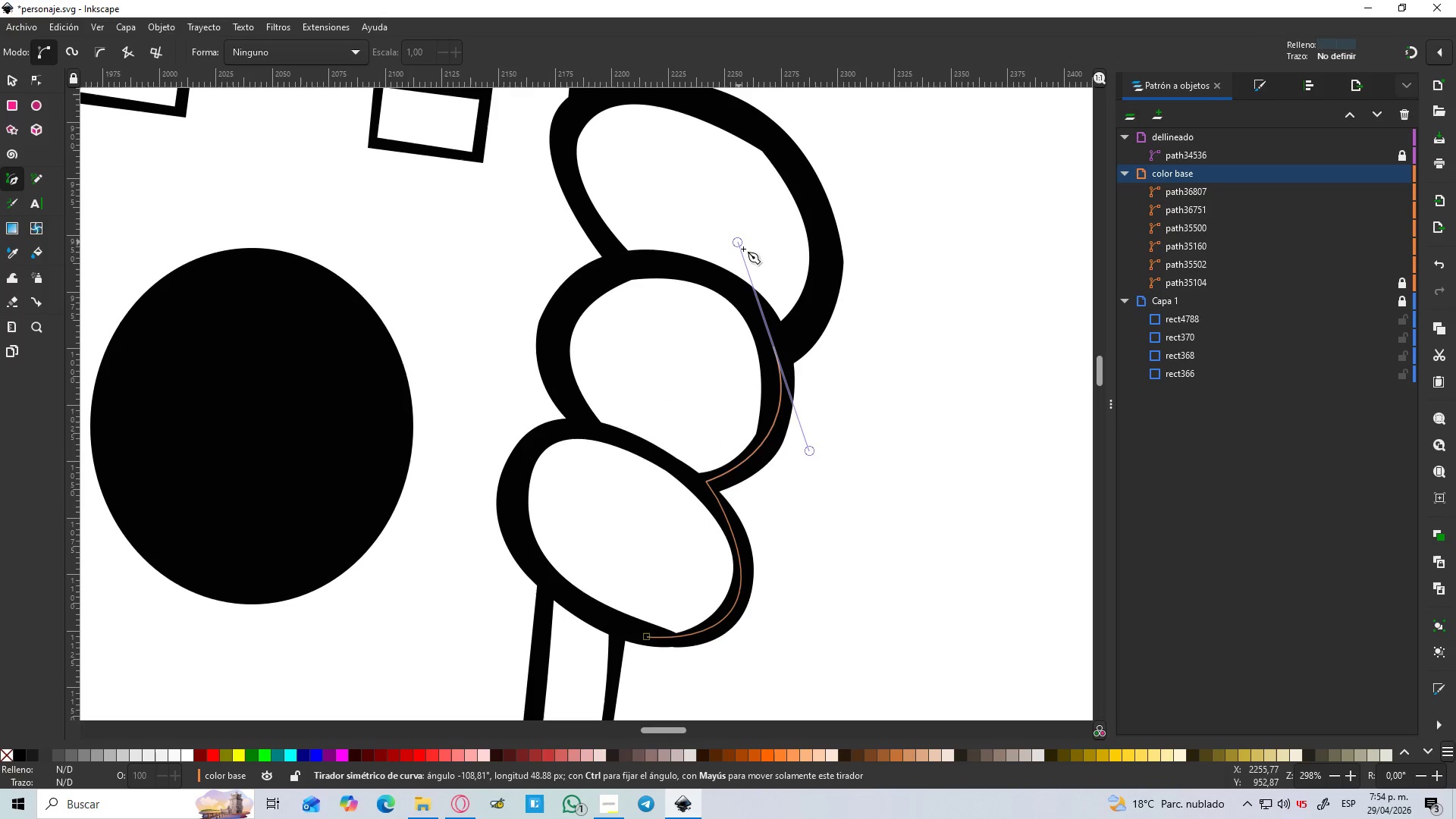 
key(Shift+L)
 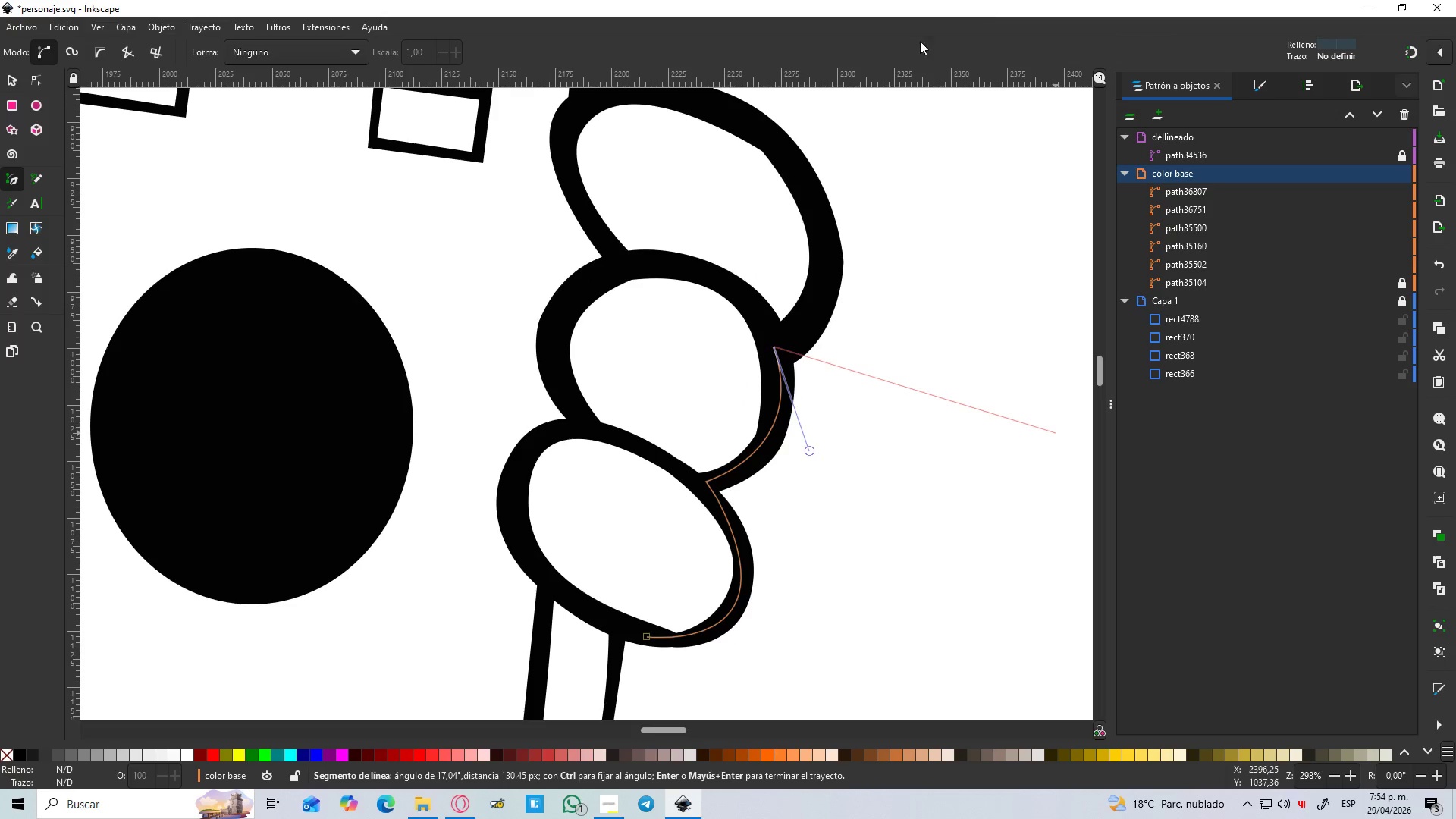 
hold_key(key=Space, duration=0.44)
 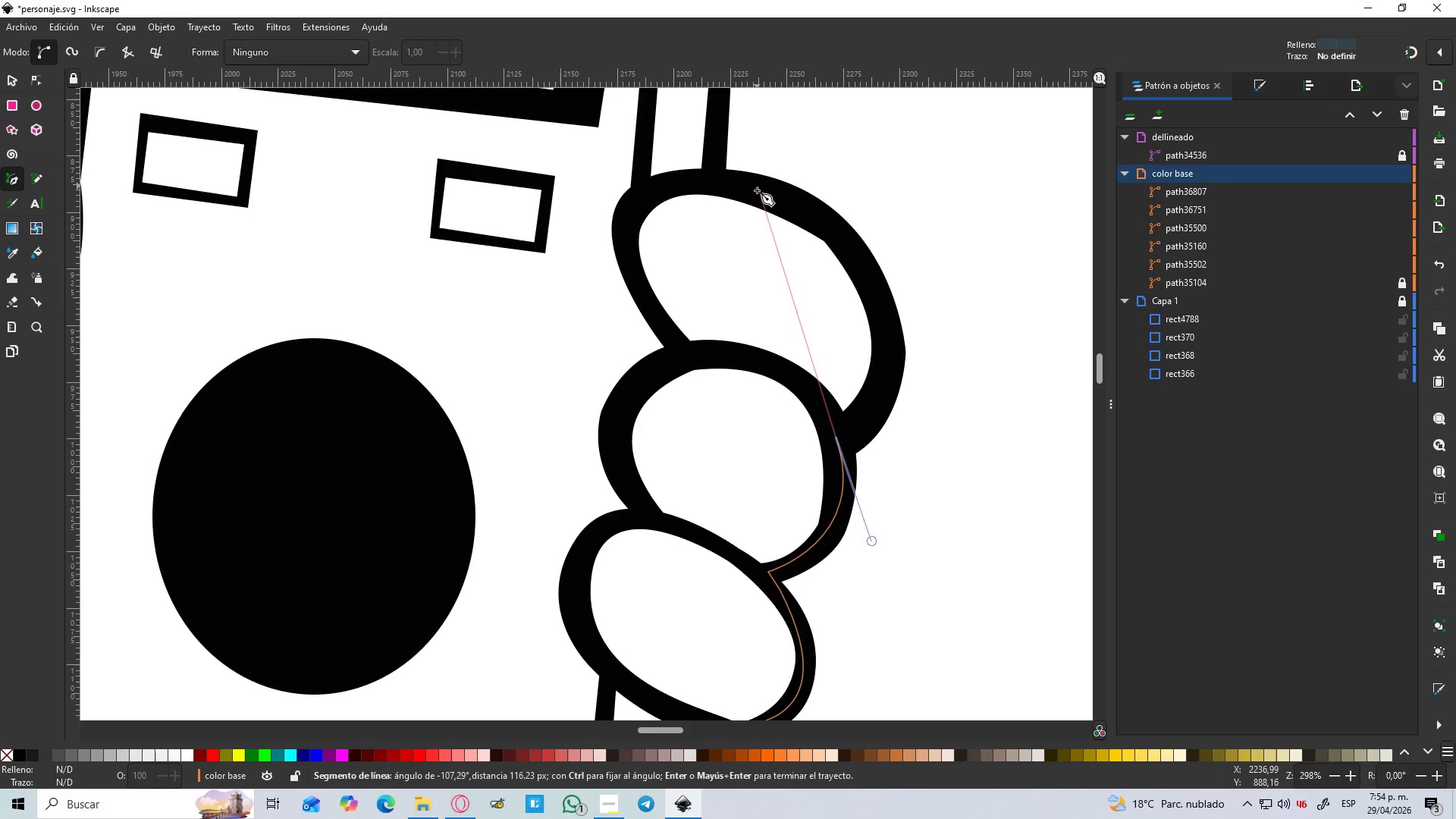 
left_click_drag(start_coordinate=[758, 194], to_coordinate=[525, 96])
 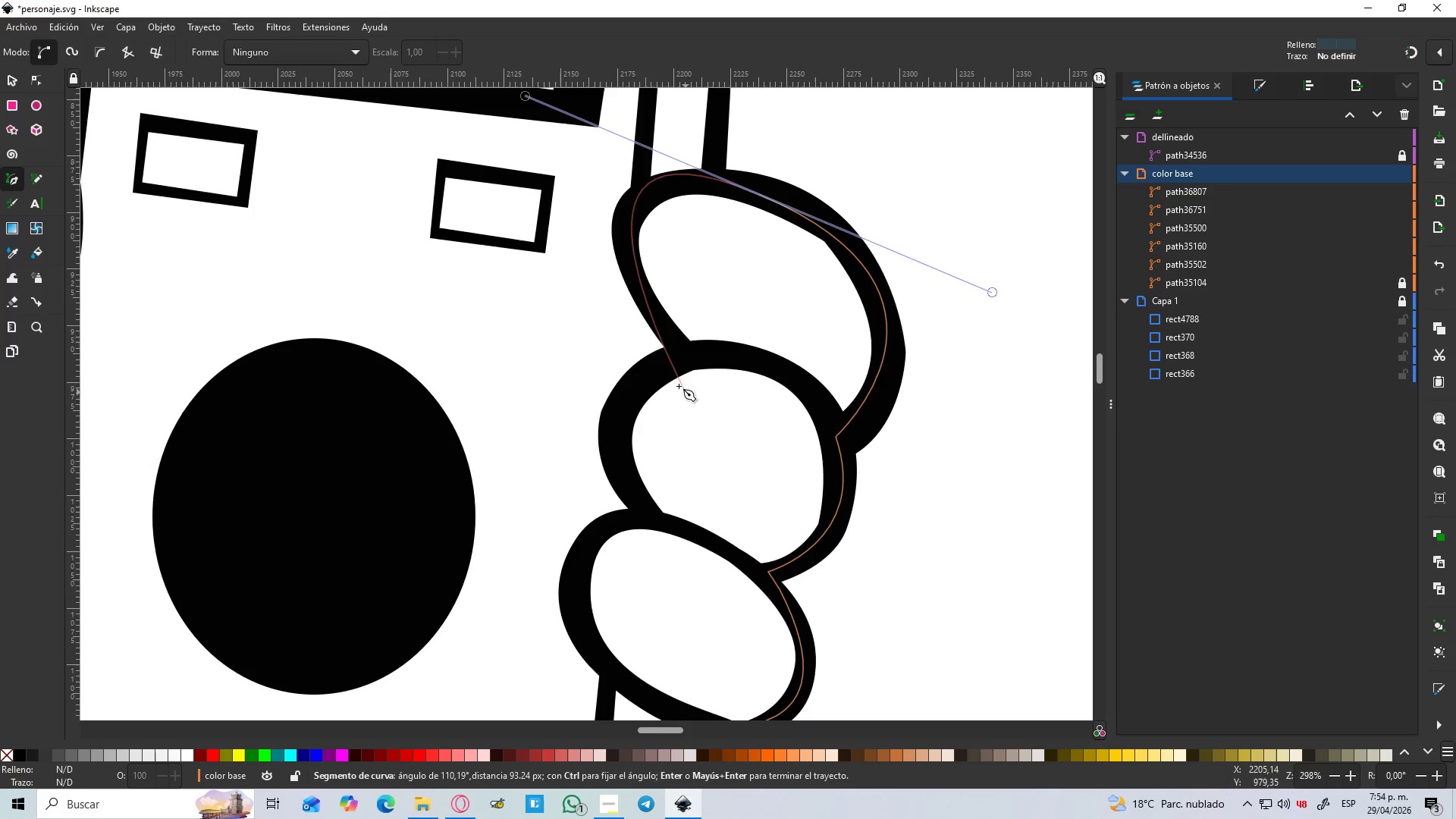 
key(Shift+L)
 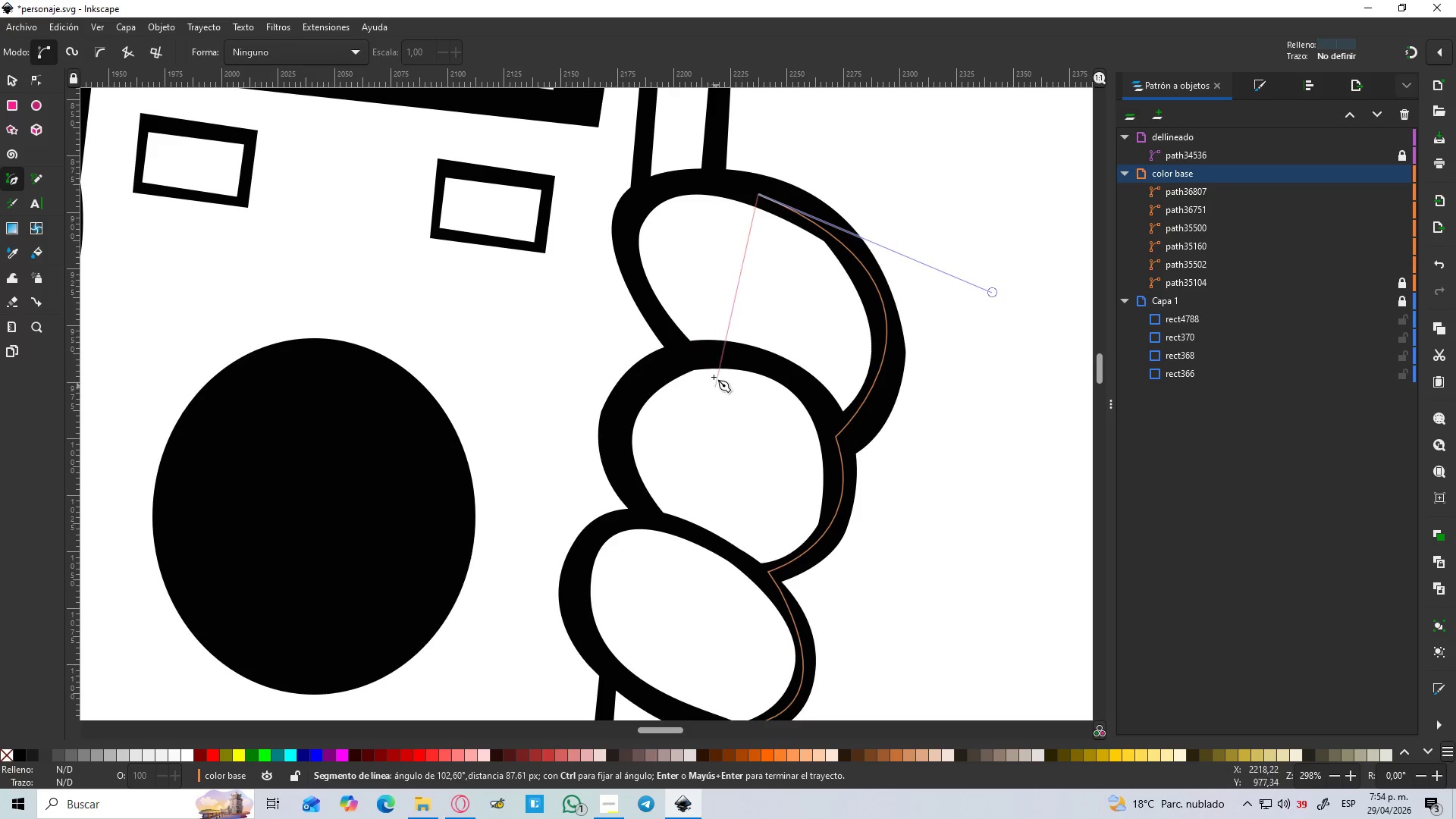 
left_click_drag(start_coordinate=[680, 347], to_coordinate=[838, 565])
 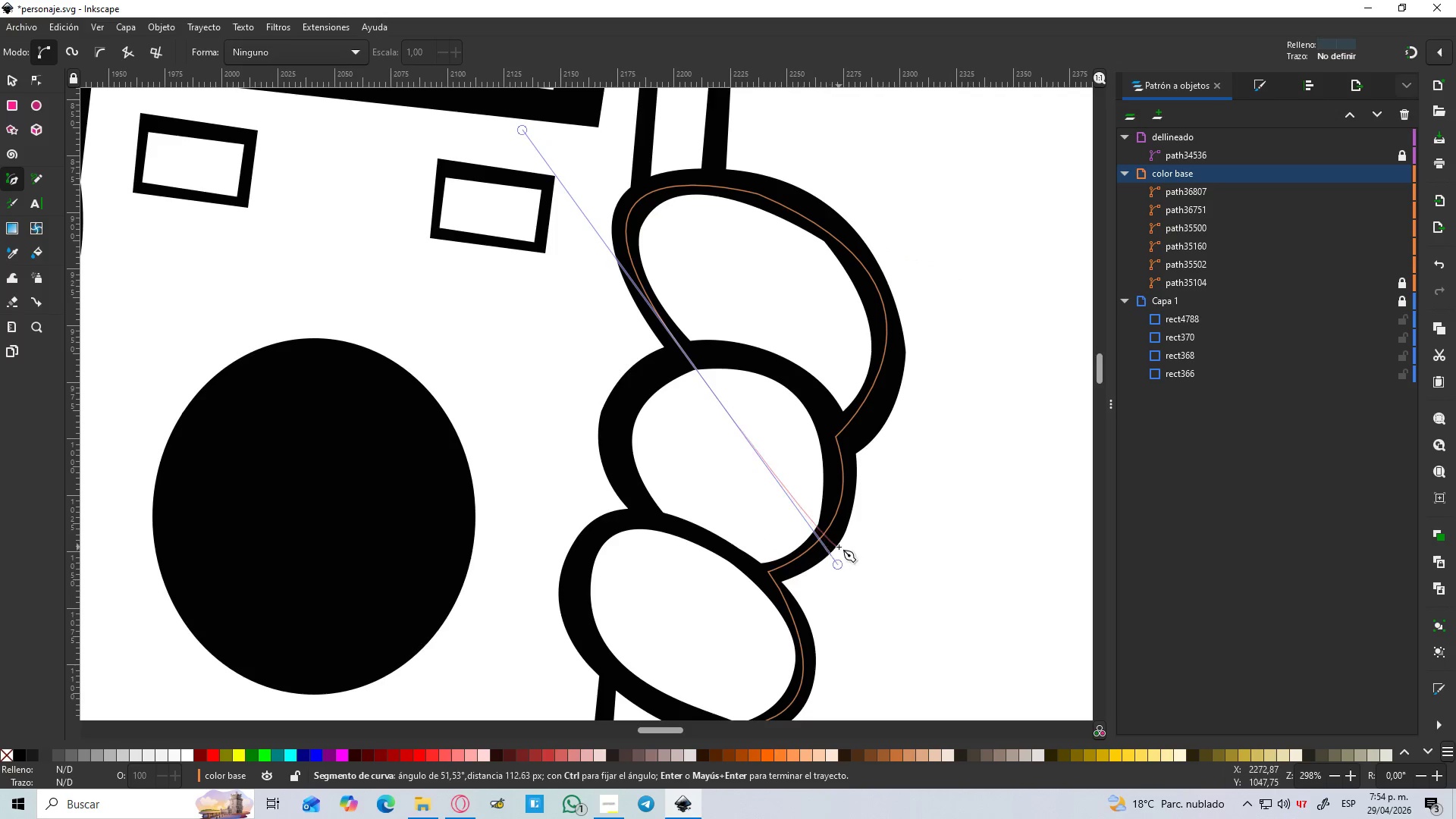 
key(Shift+L)
 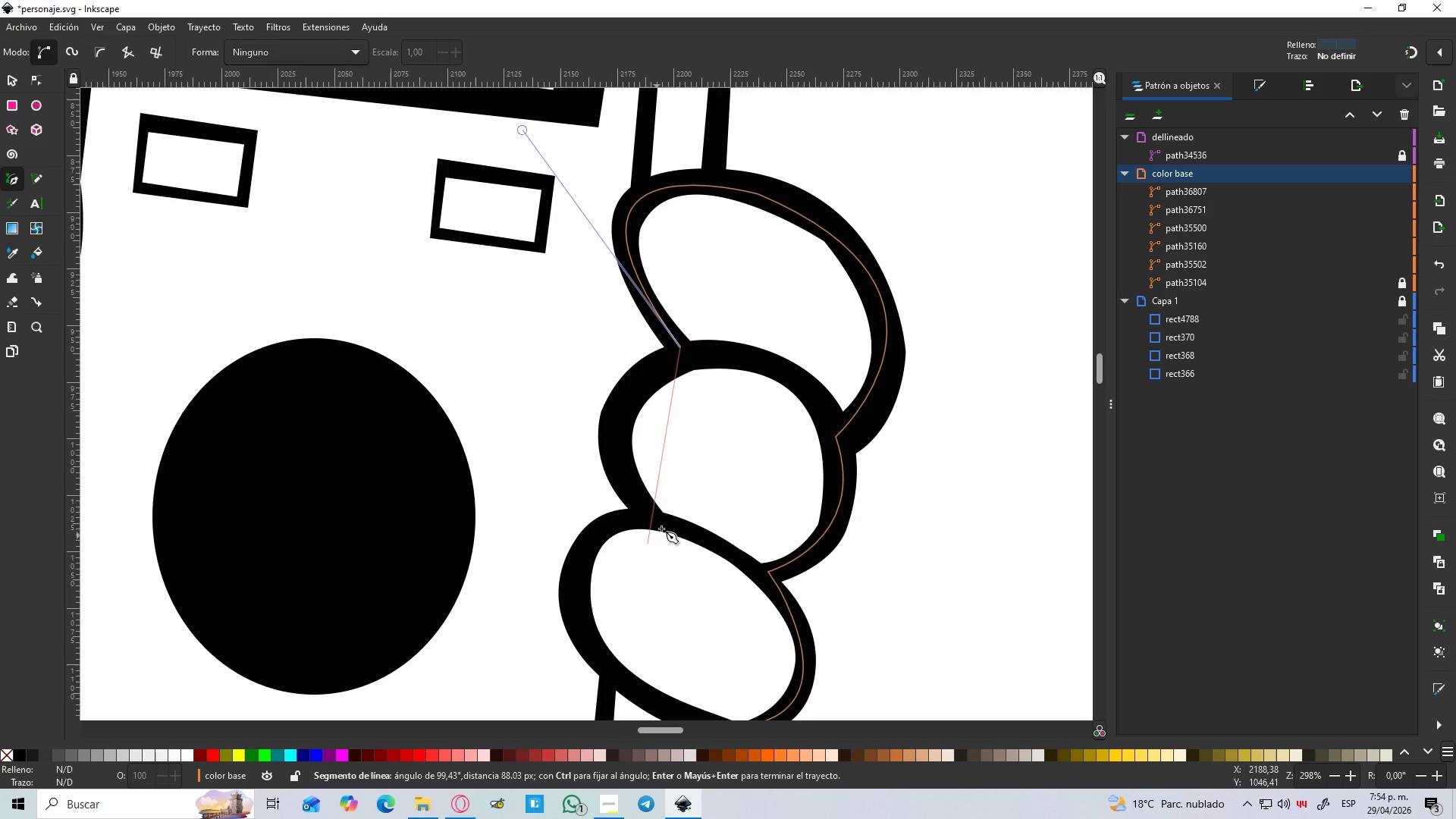 
left_click_drag(start_coordinate=[654, 521], to_coordinate=[752, 632])
 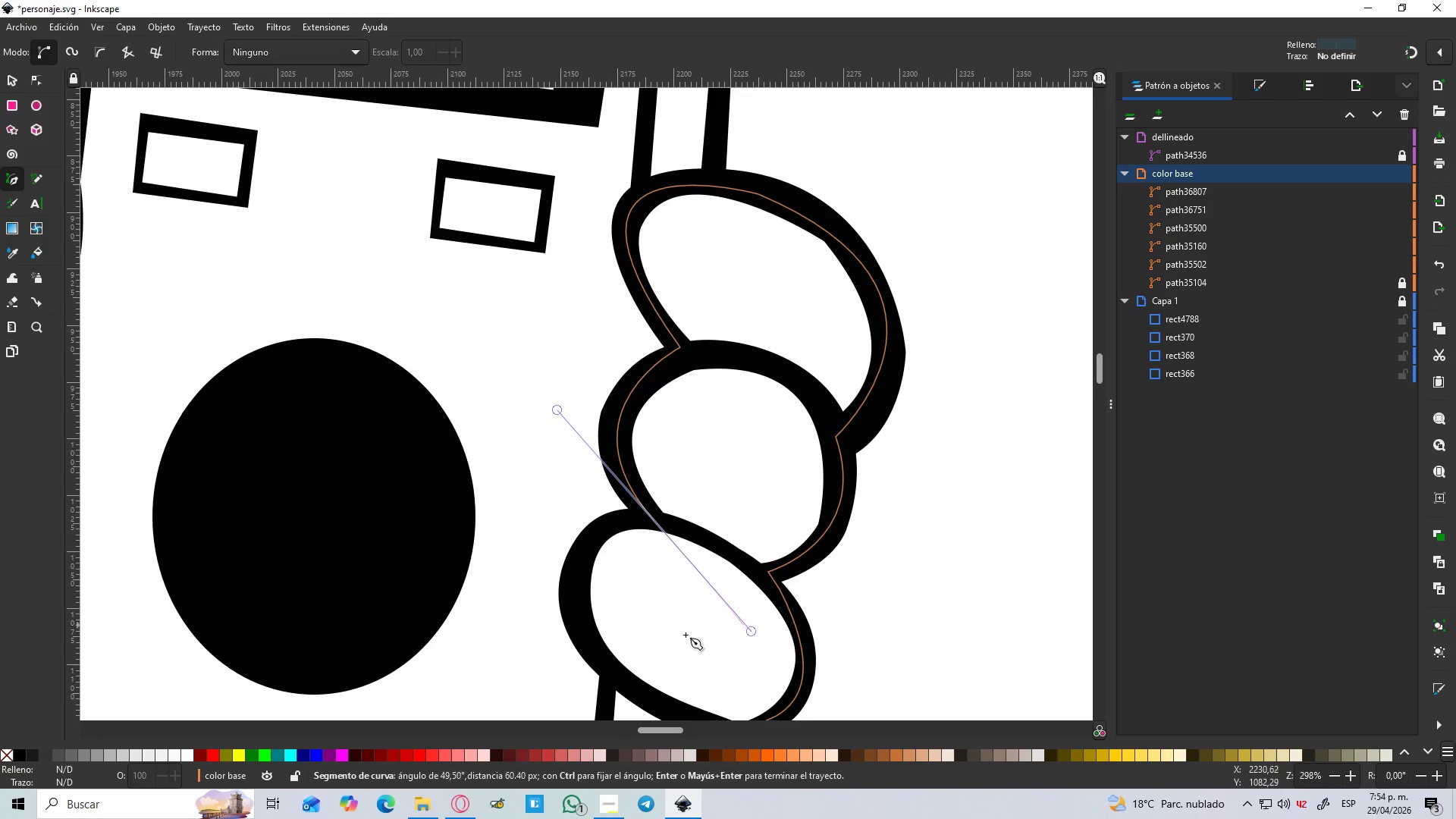 
key(Shift+L)
 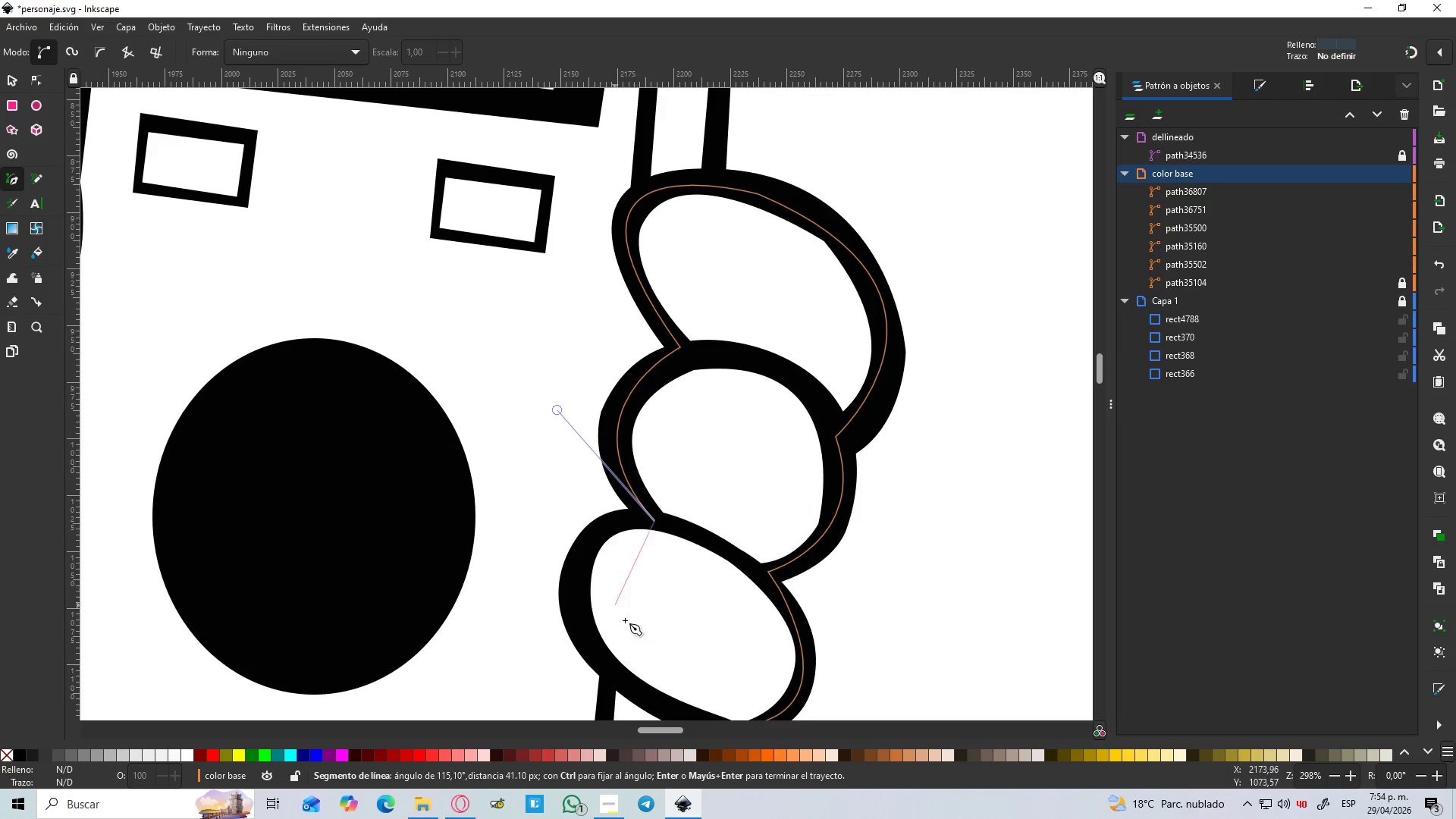 
hold_key(key=Space, duration=0.45)
 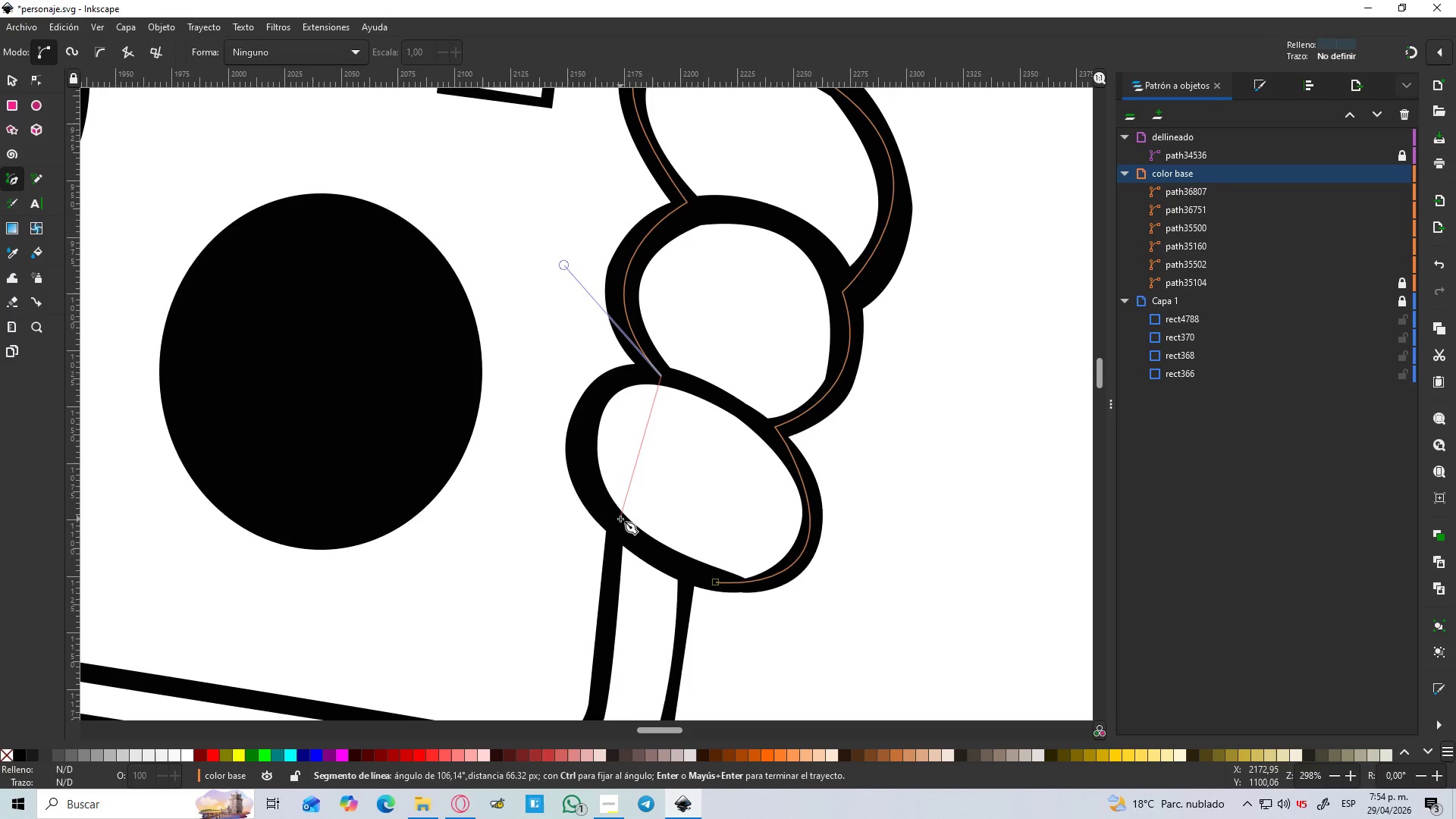 
left_click_drag(start_coordinate=[615, 520], to_coordinate=[711, 673])
 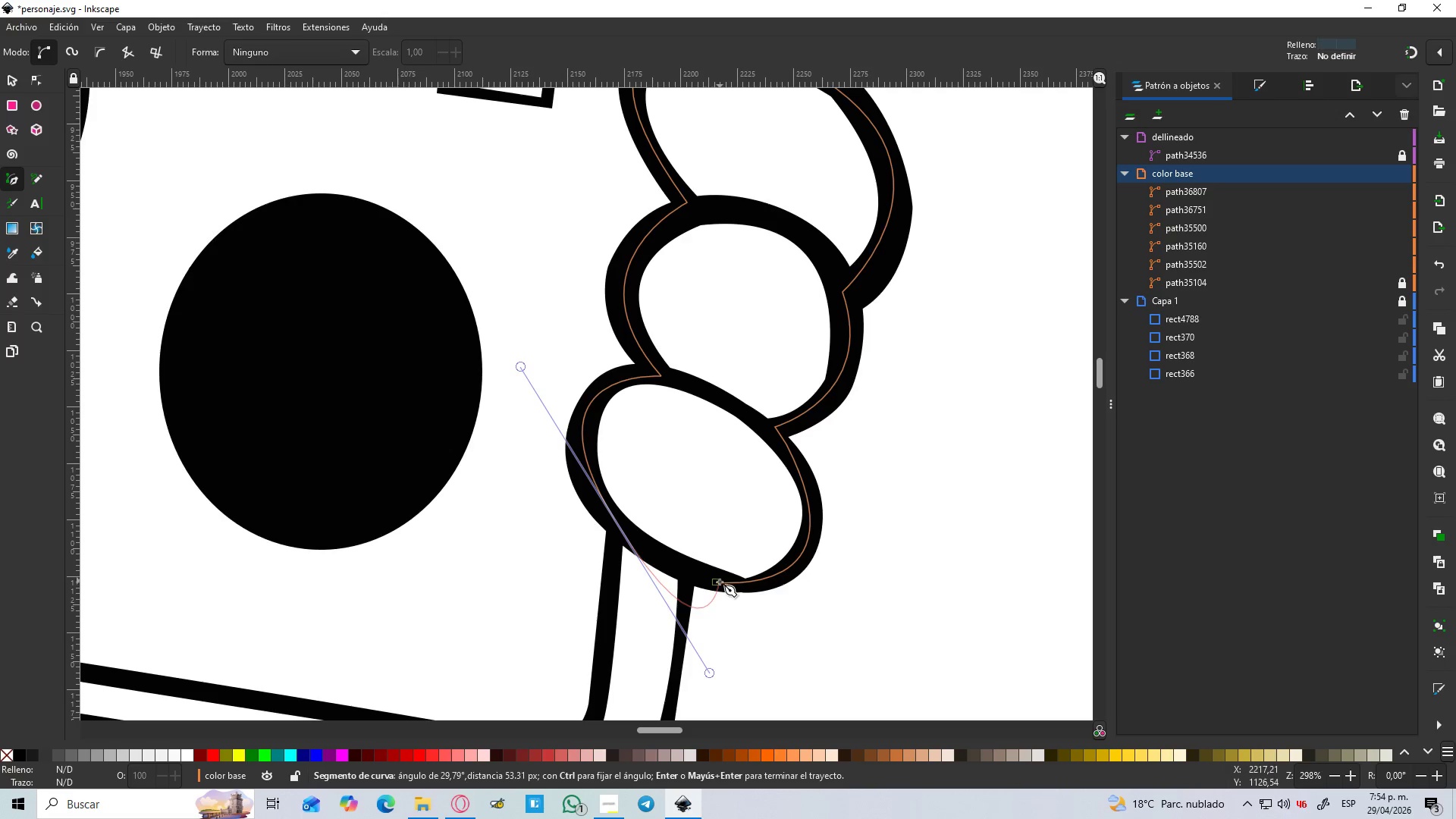 
key(Shift+L)
 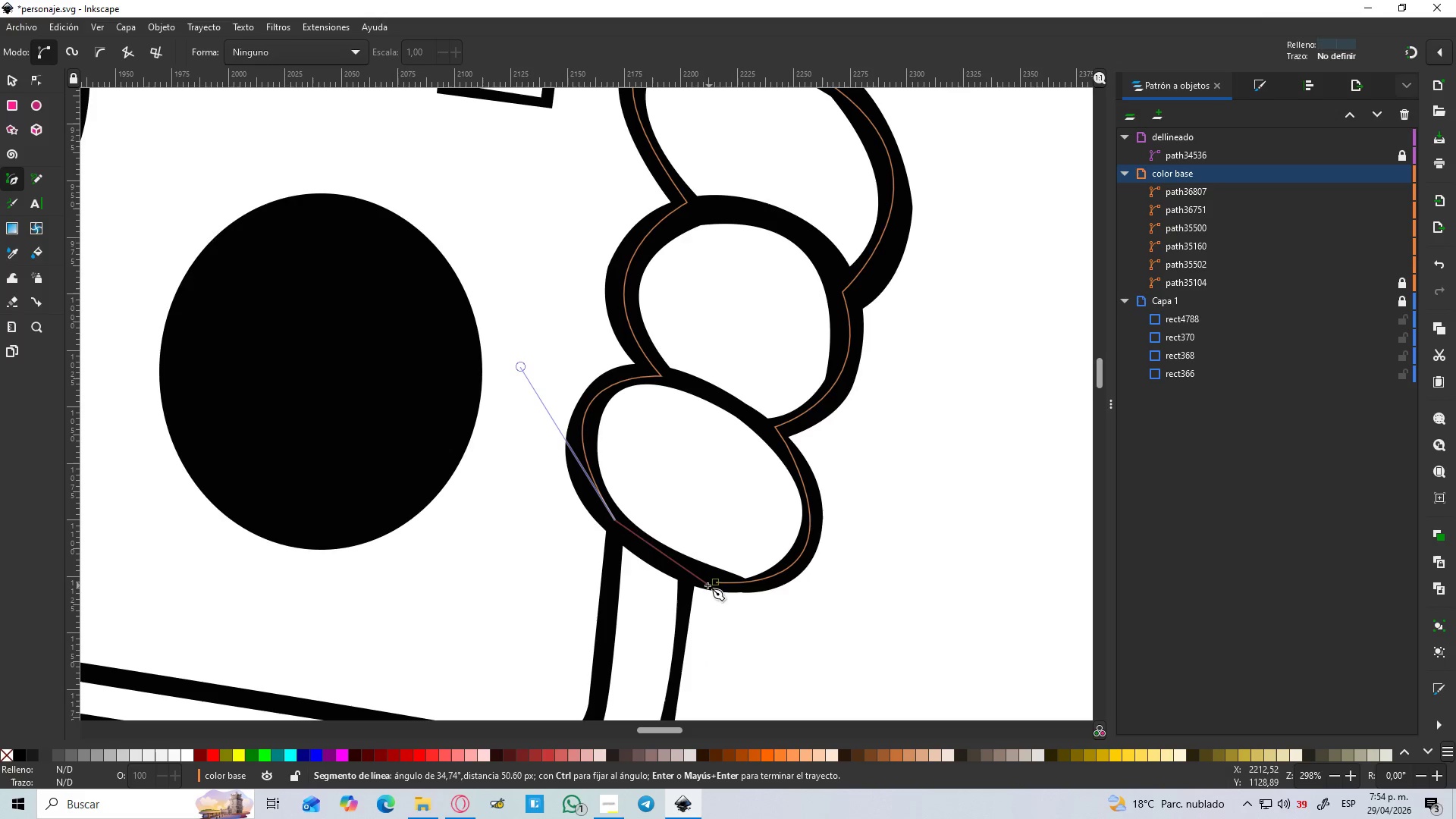 
left_click([715, 584])
 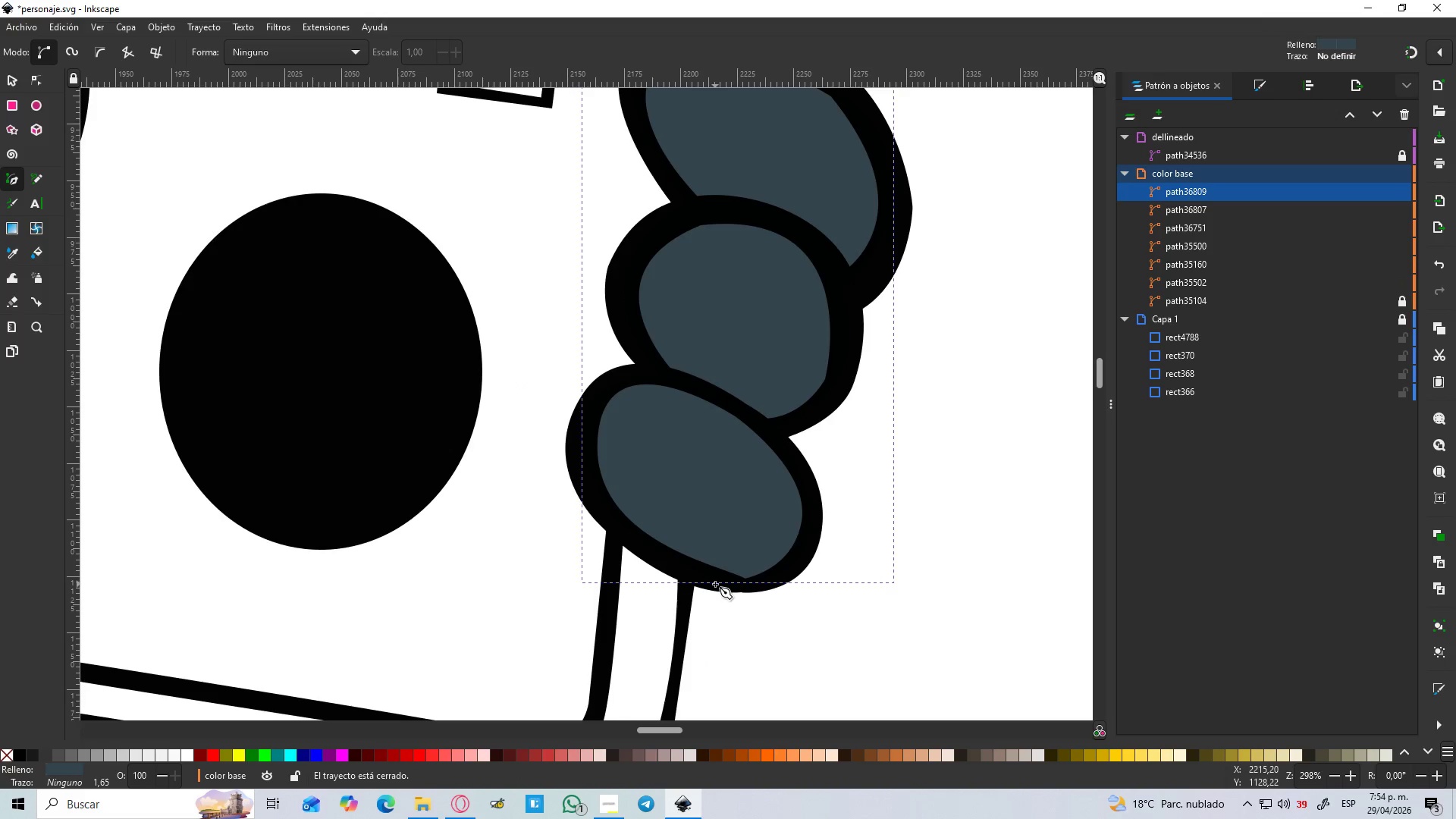 
hold_key(key=ControlLeft, duration=0.8)
scroll: coordinate [714, 585], scroll_direction: down, amount: 4.0
 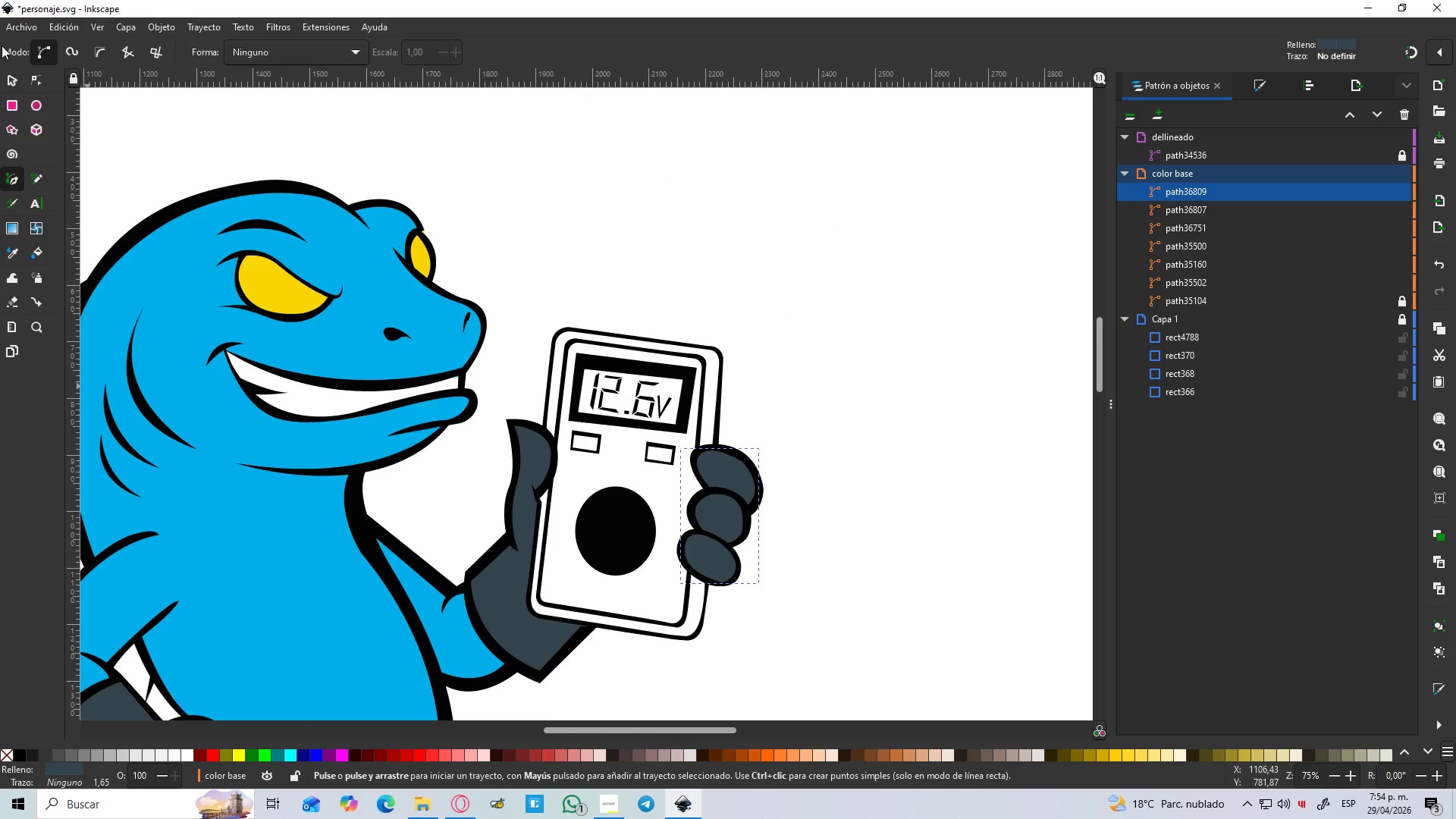 
left_click([13, 80])
 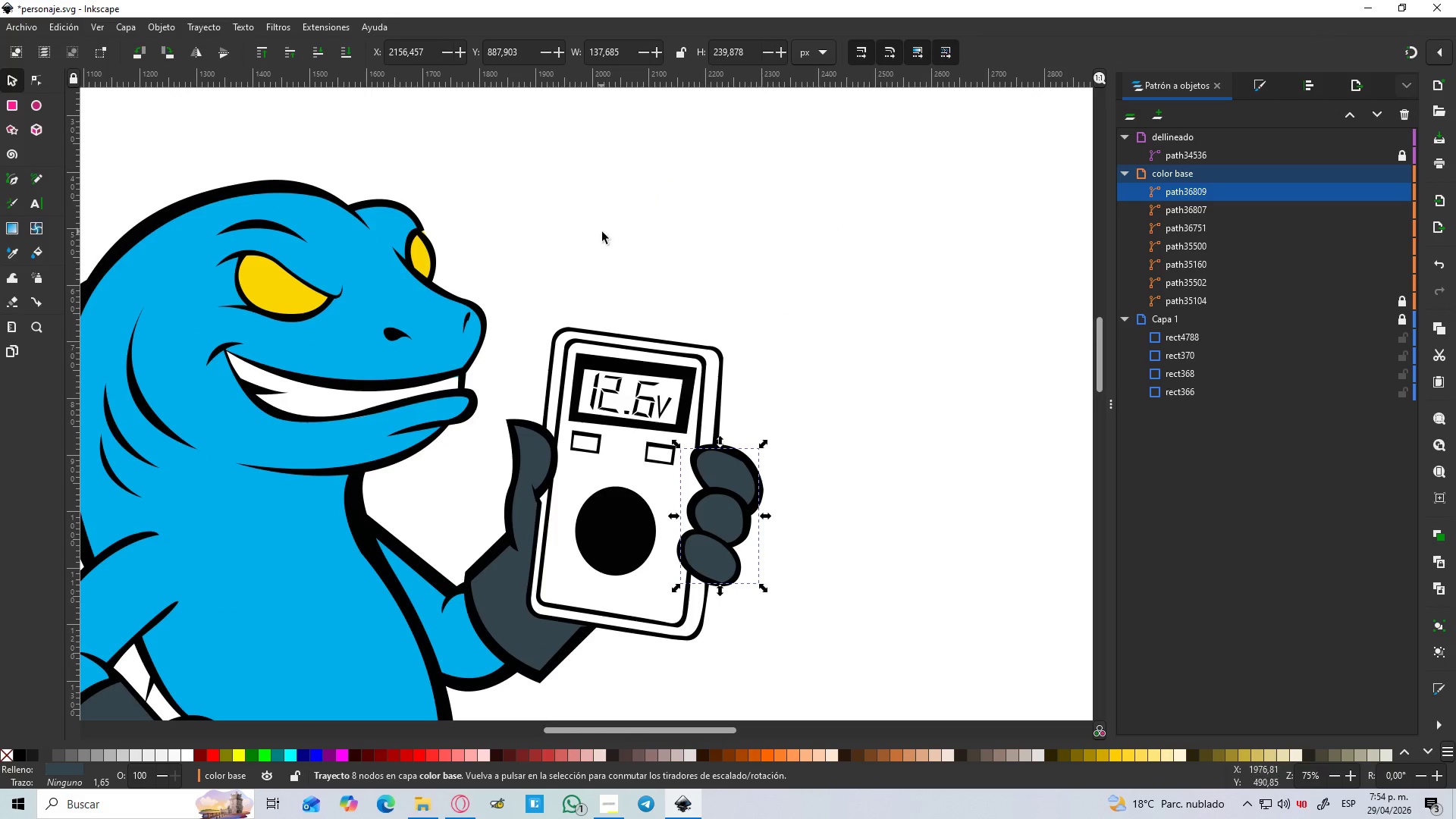 
hold_key(key=ControlLeft, duration=0.41)
scroll: coordinate [602, 232], scroll_direction: down, amount: 3.0
 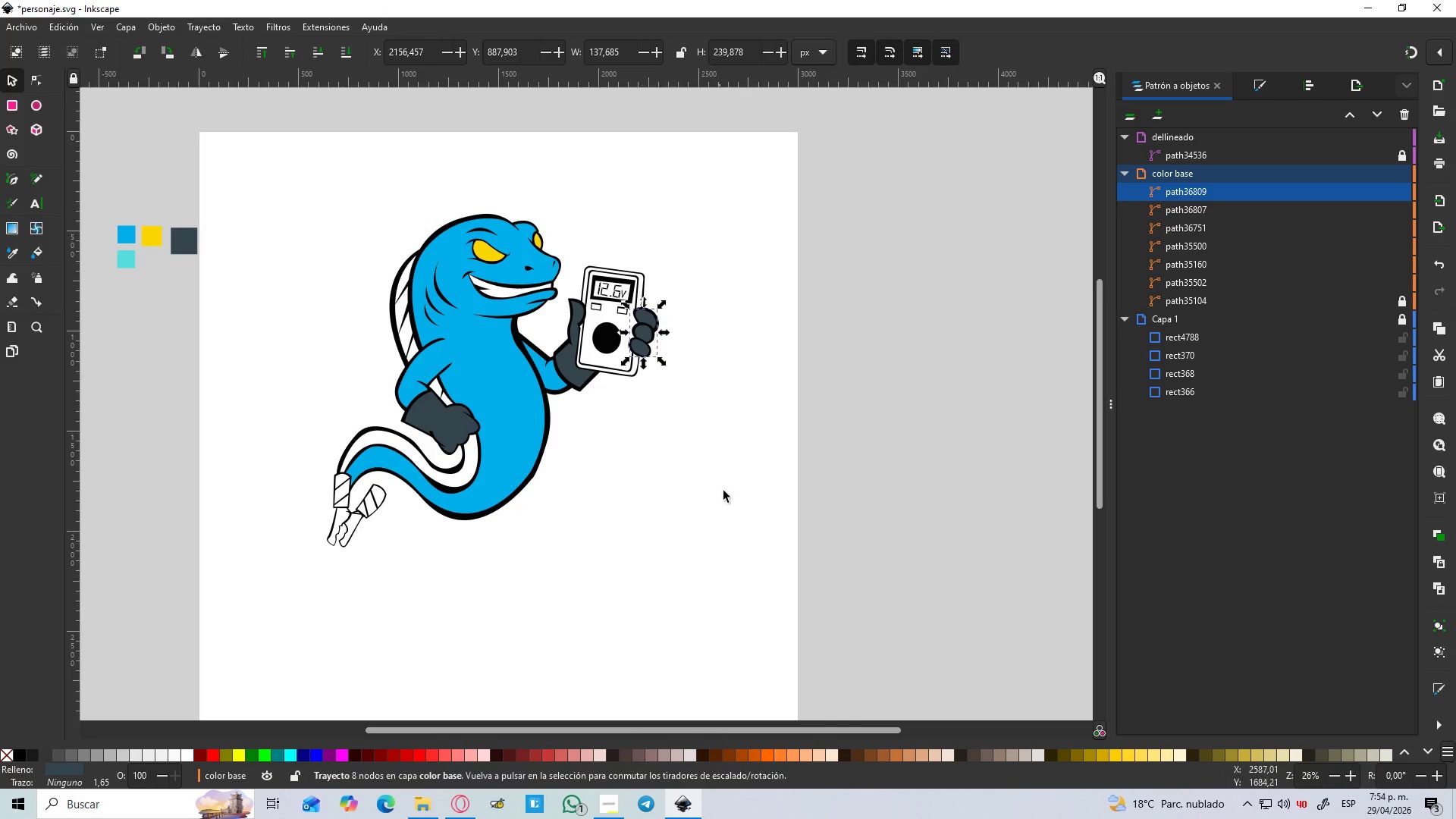 
left_click([726, 501])
 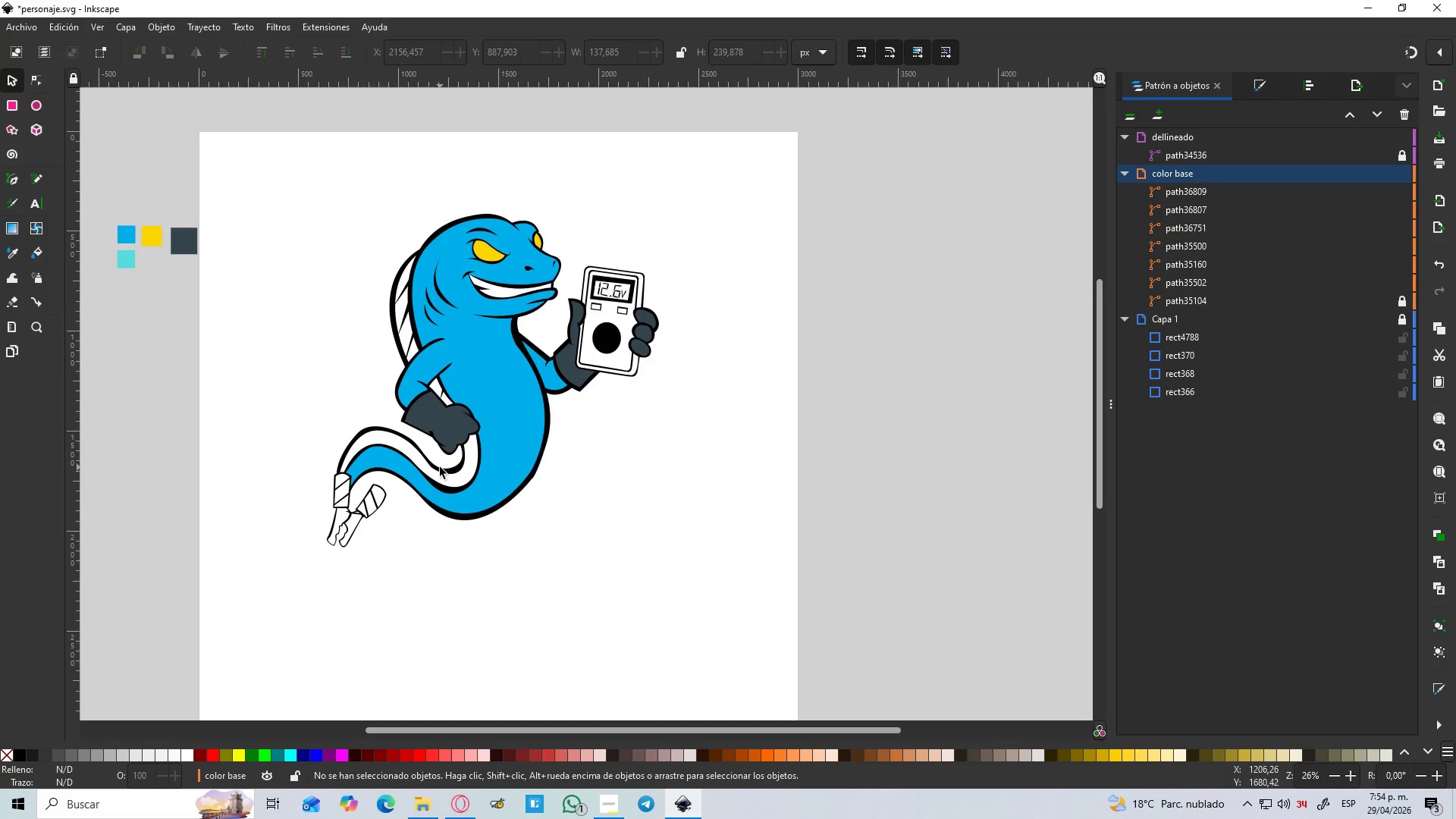 
wait(12.86)
 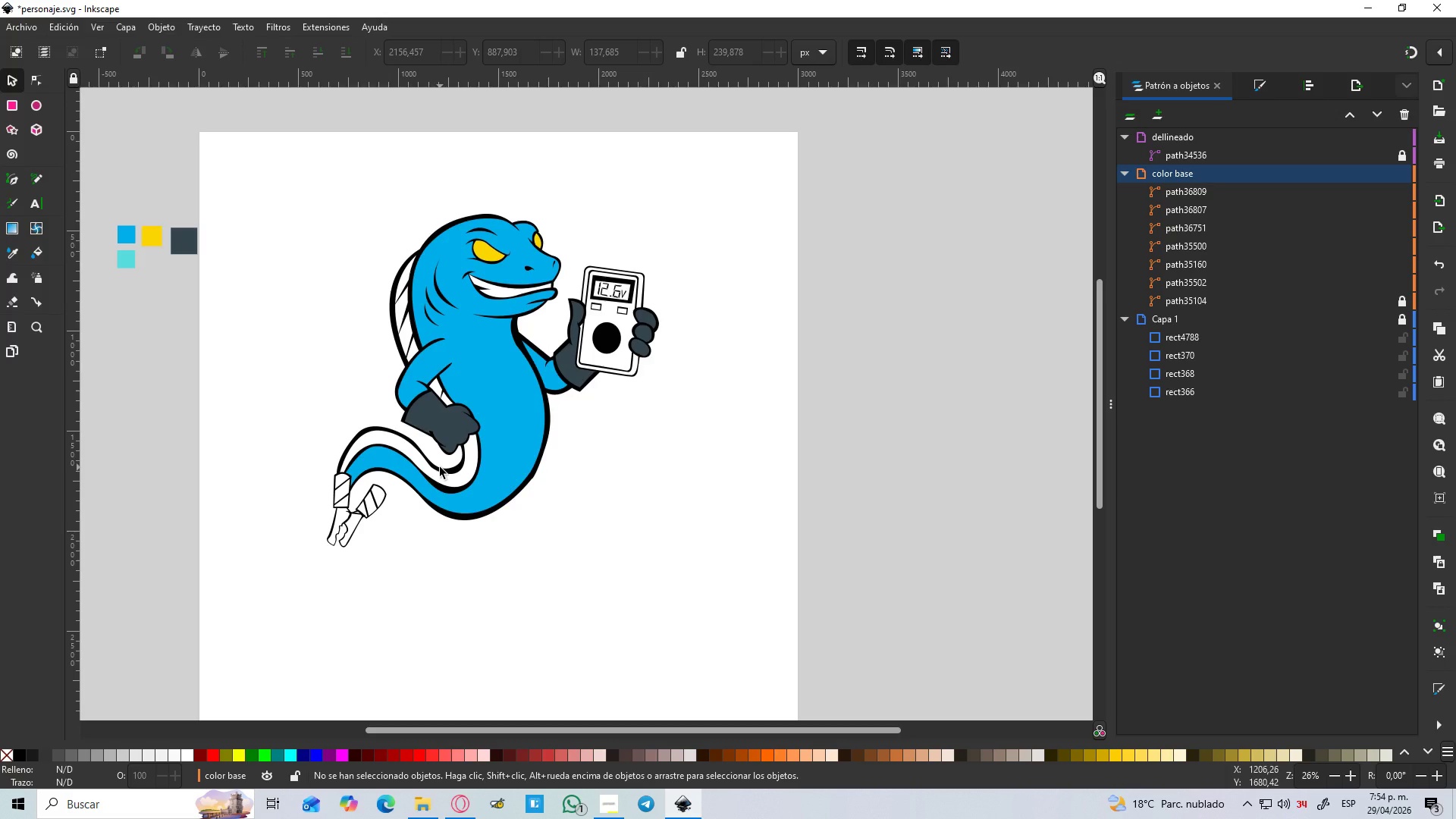 
left_click([1407, 136])
 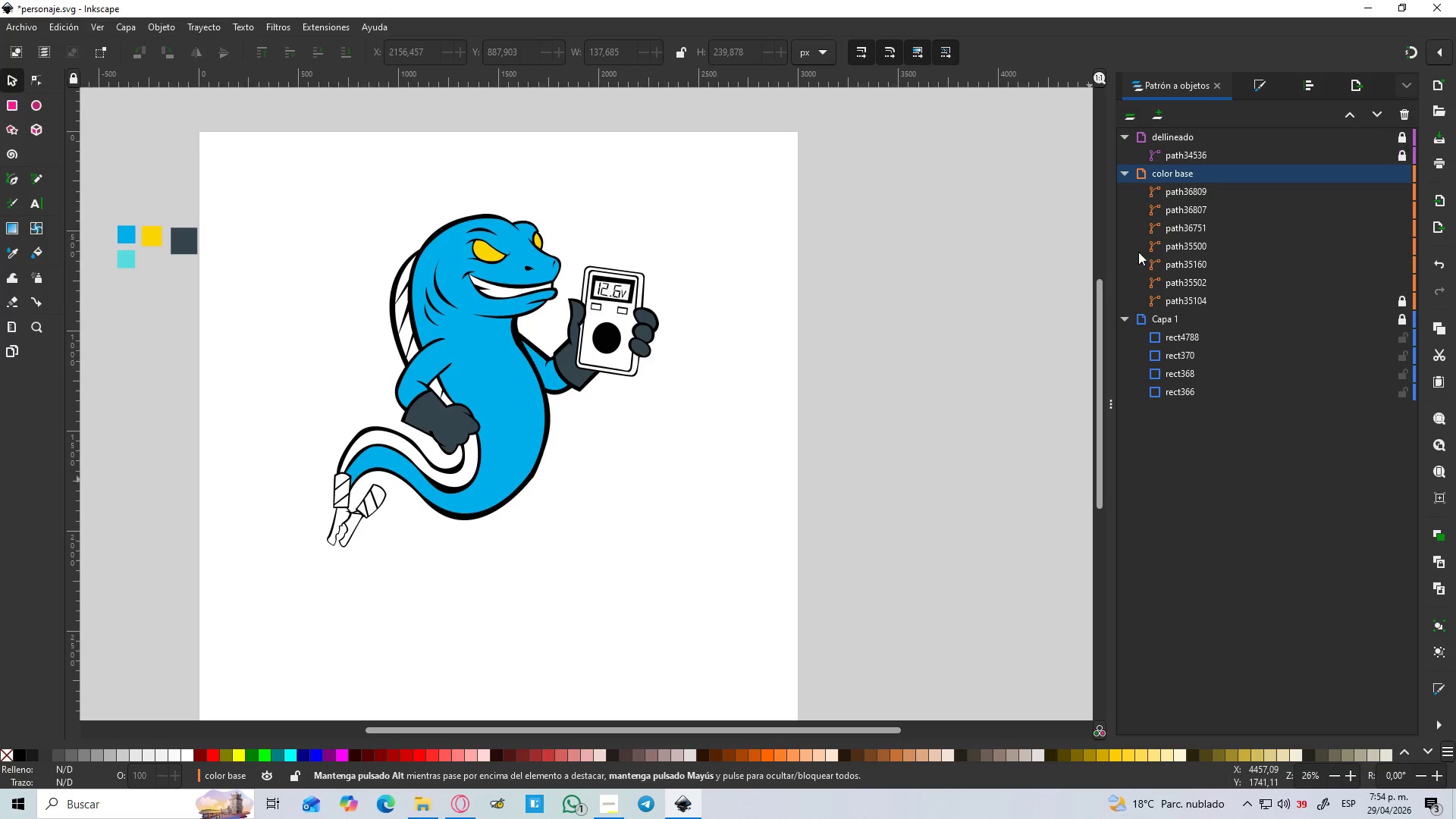 
left_click([638, 453])
 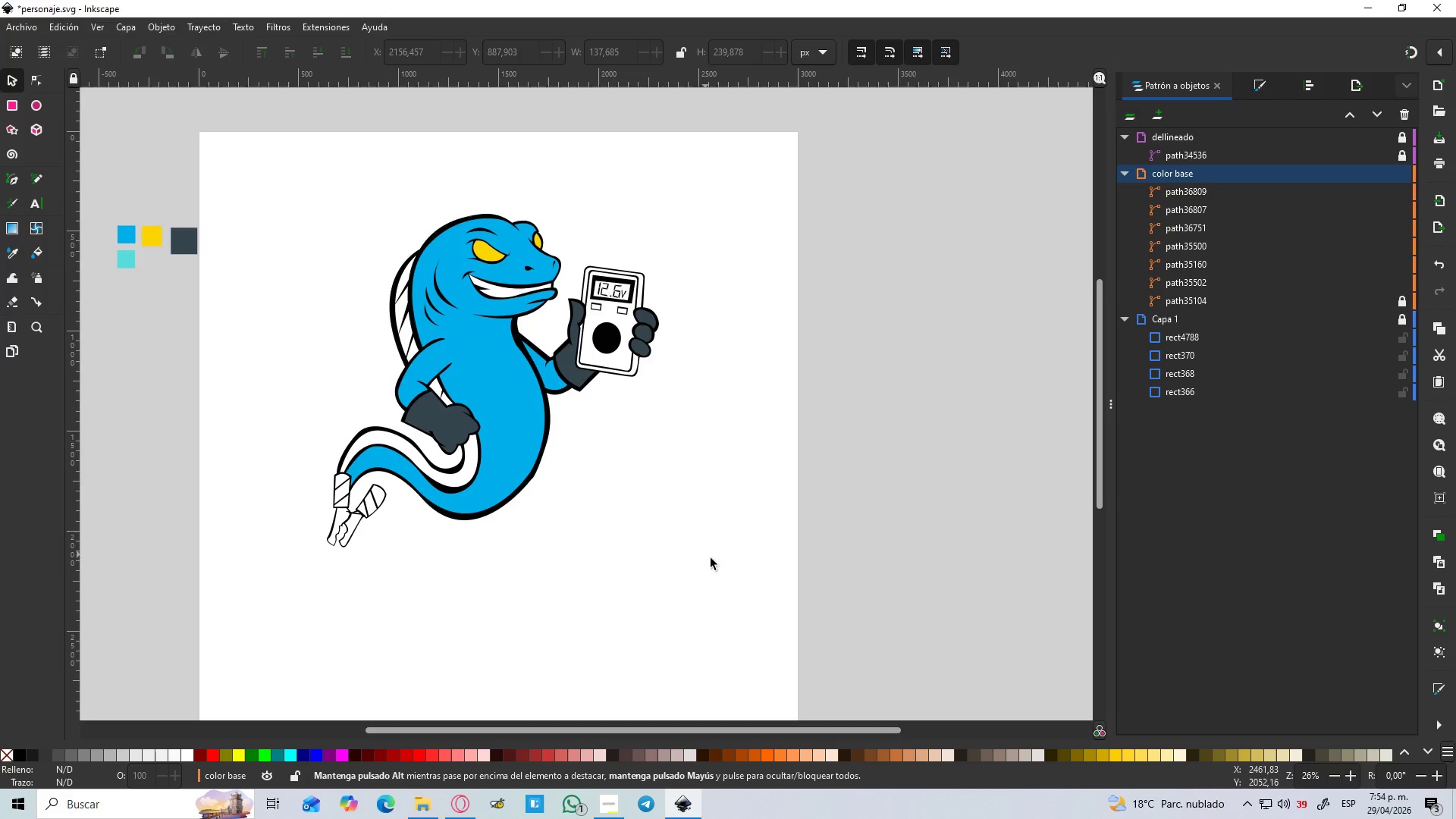 
left_click_drag(start_coordinate=[723, 561], to_coordinate=[285, 185])
 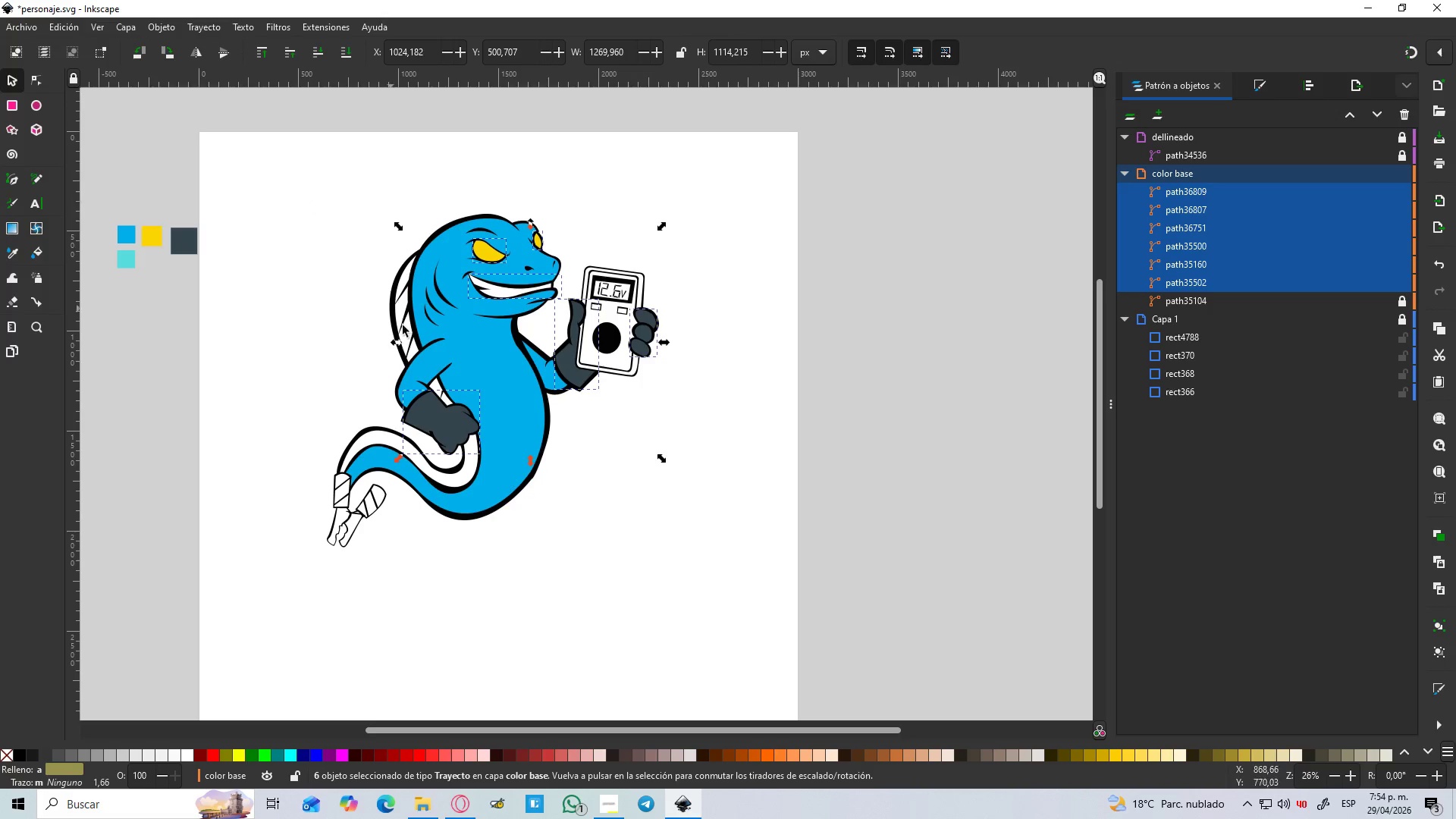 
left_click([723, 595])
 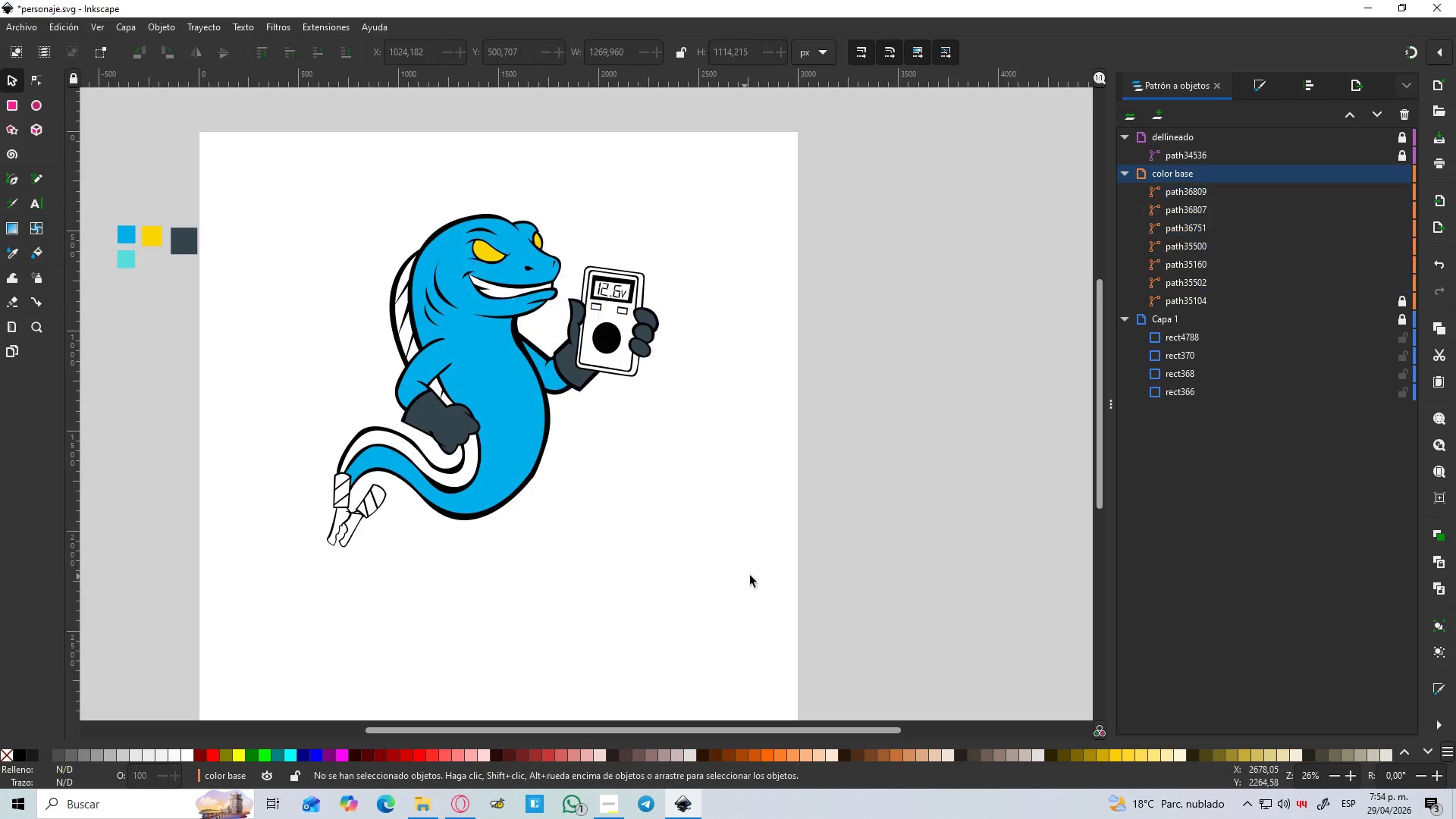 
left_click_drag(start_coordinate=[760, 574], to_coordinate=[236, 183])
 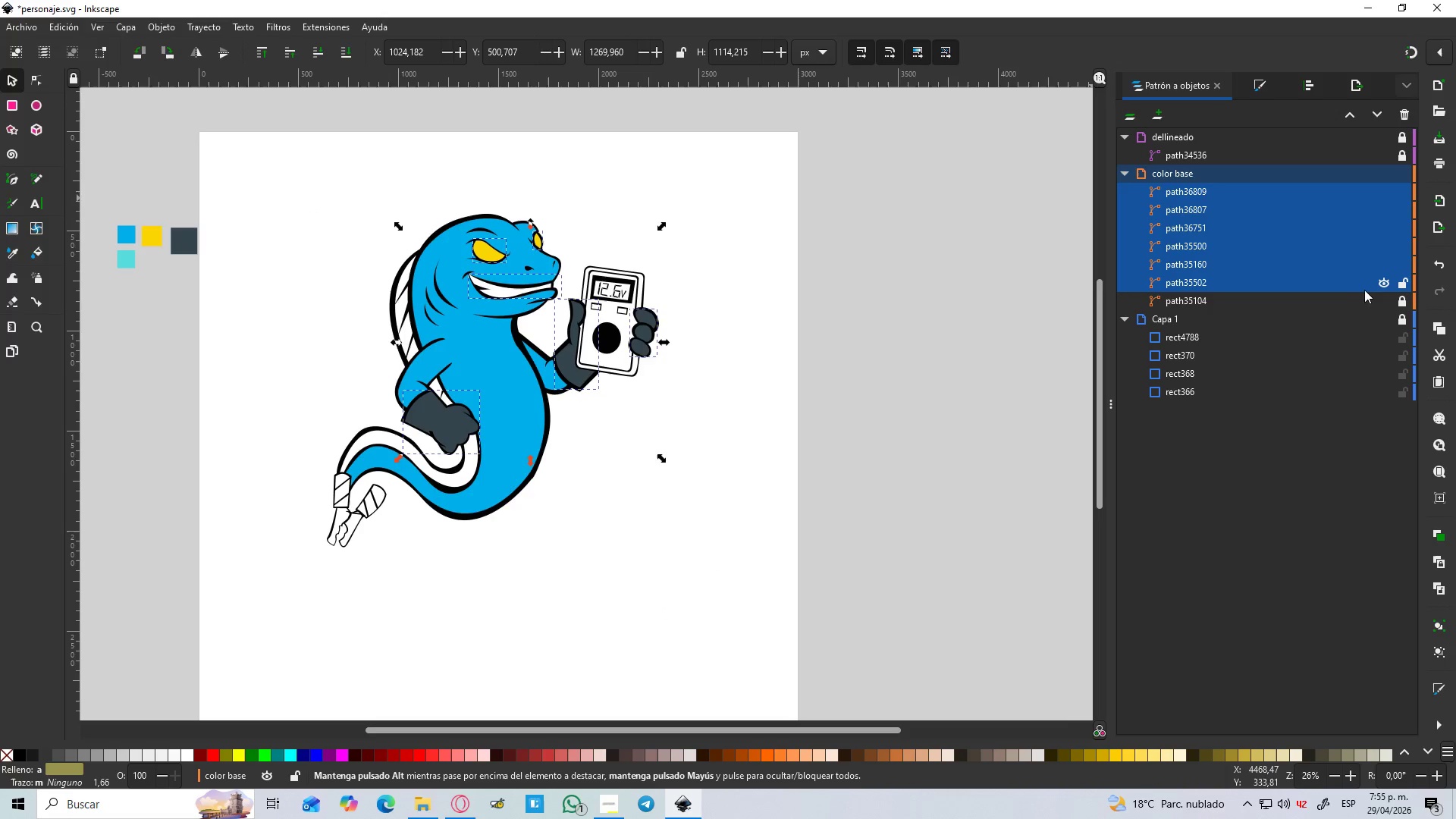 
left_click([1403, 301])
 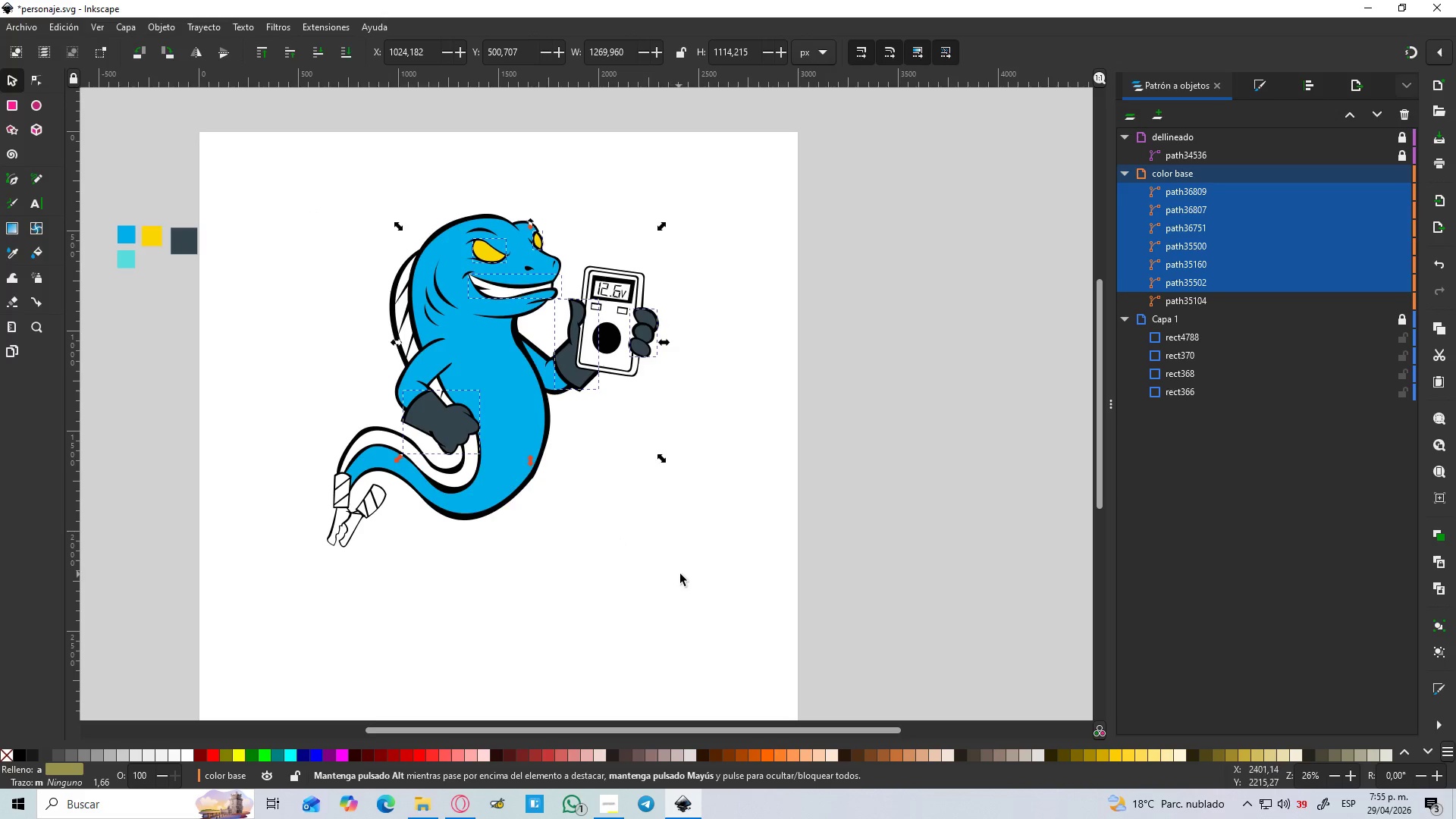 
left_click_drag(start_coordinate=[709, 536], to_coordinate=[225, 149])
 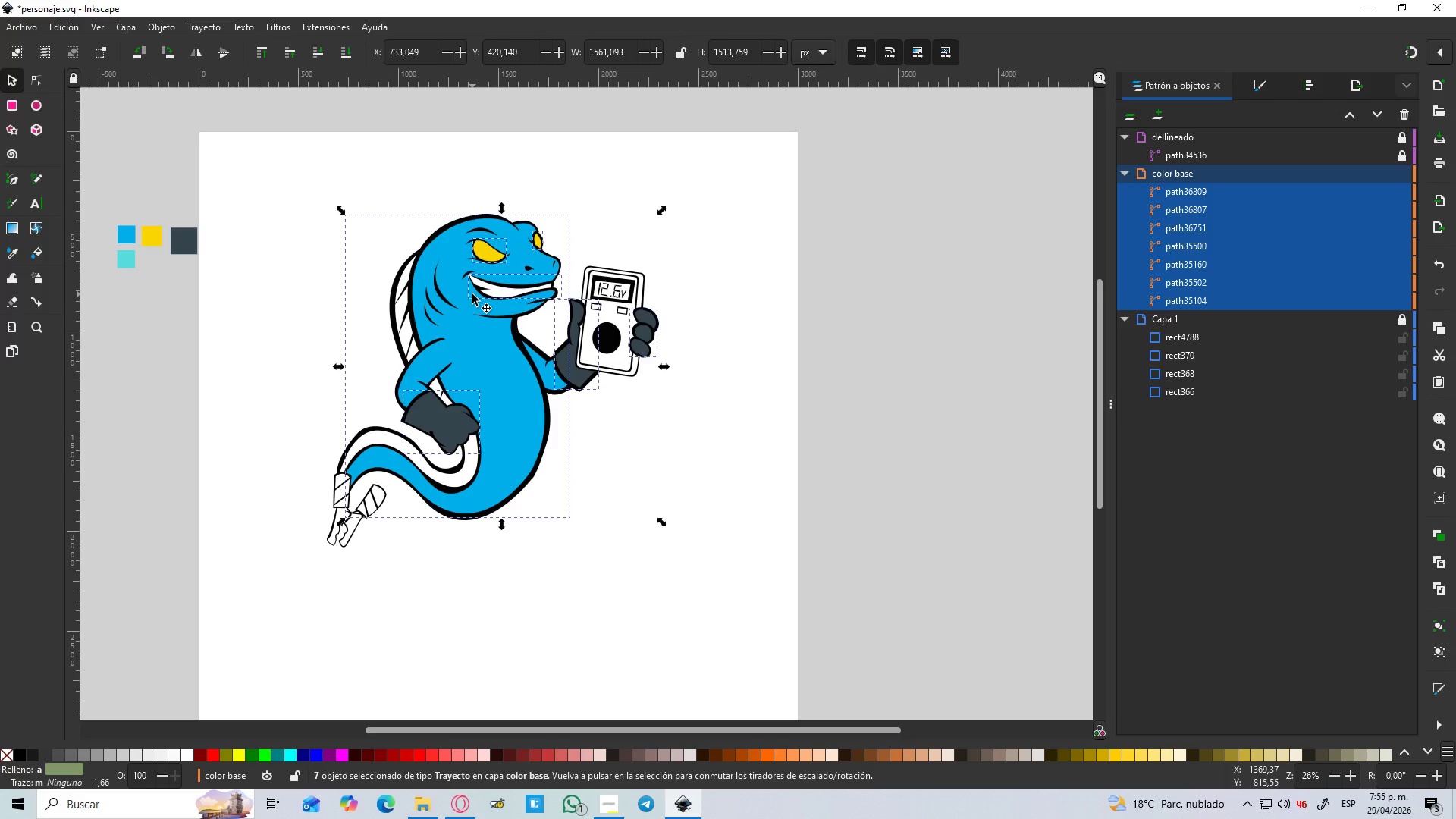 
key(Control+NumpadAdd)
 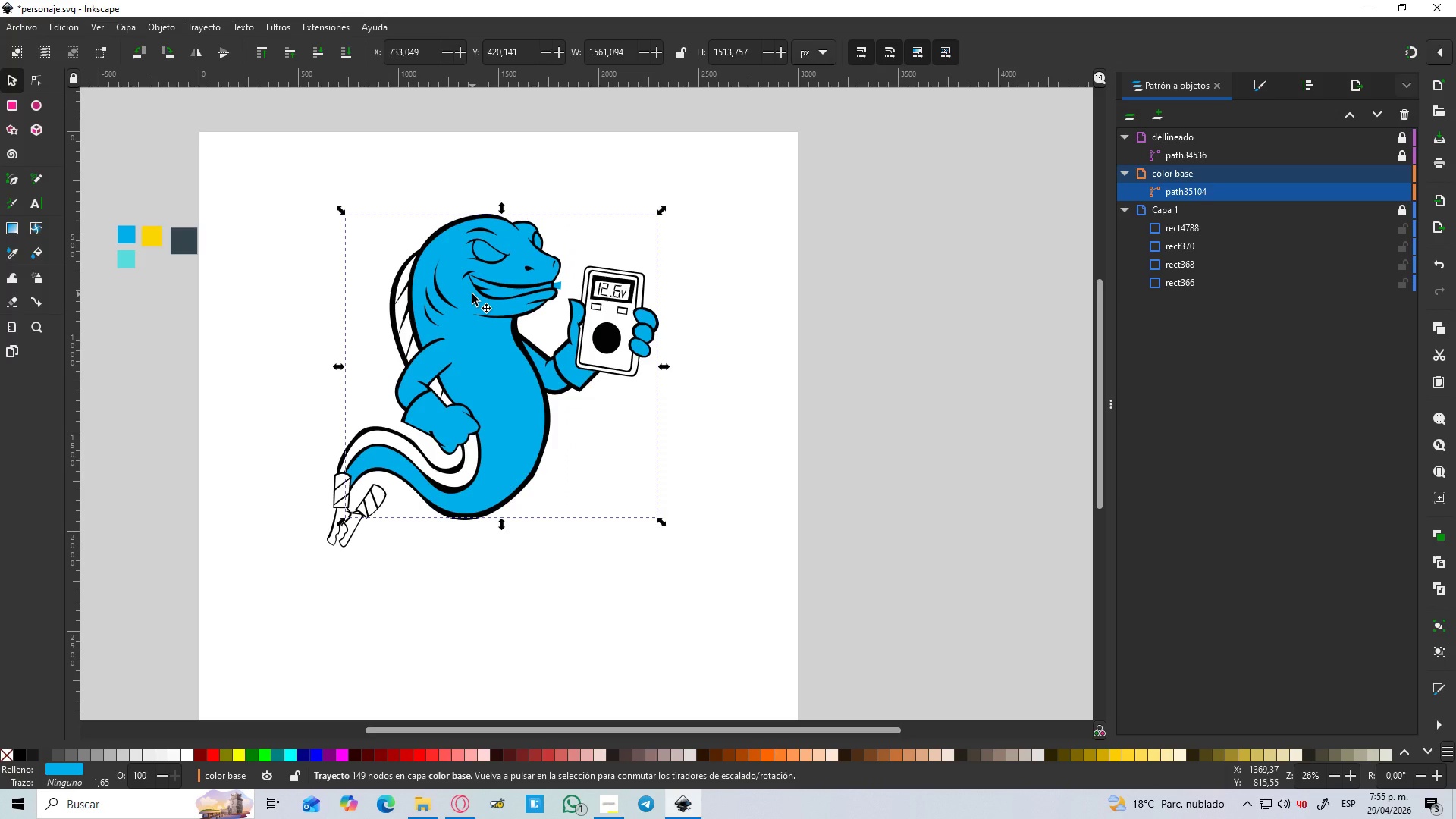 
key(Control+Z)
 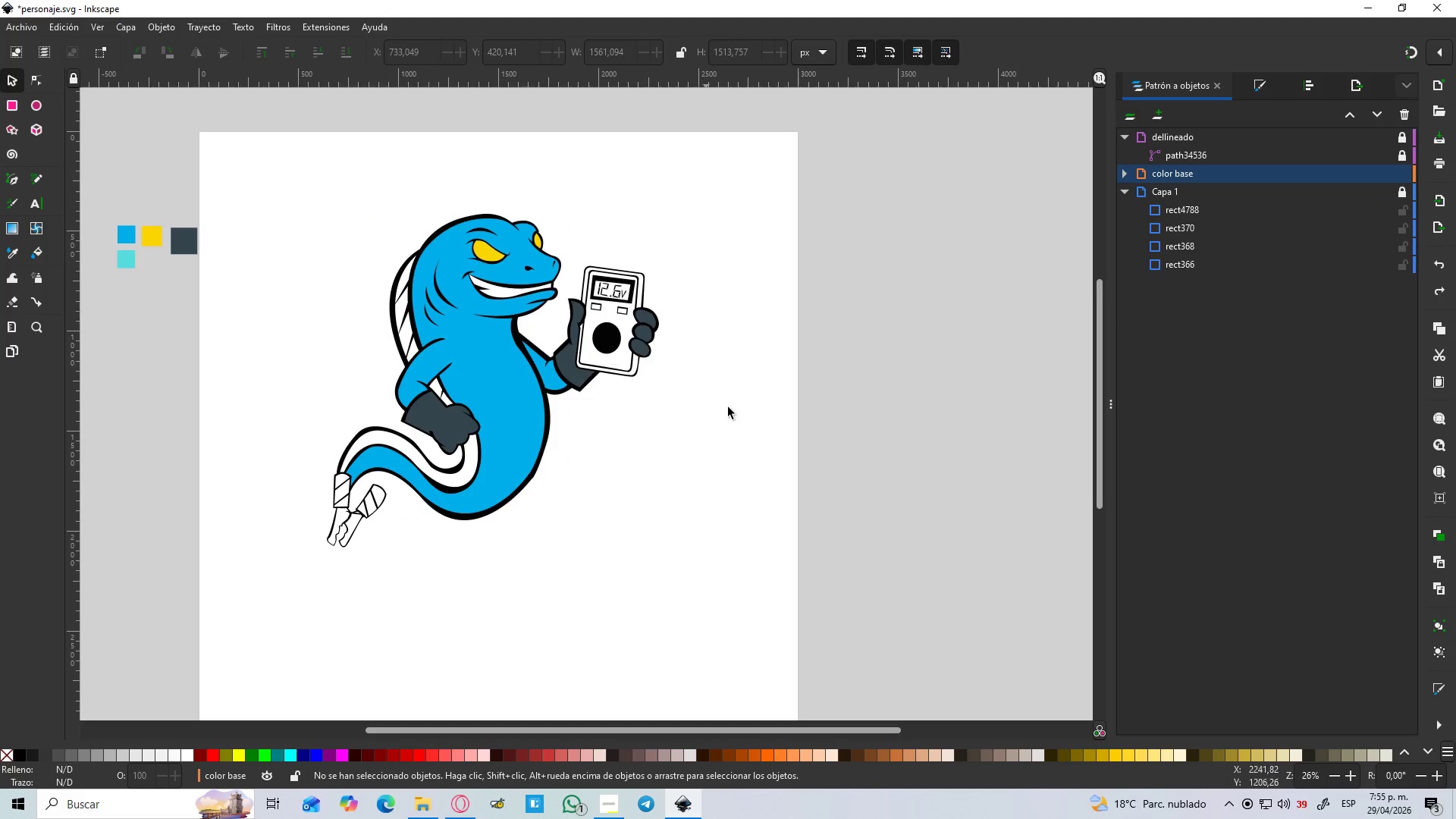 
left_click([733, 410])
 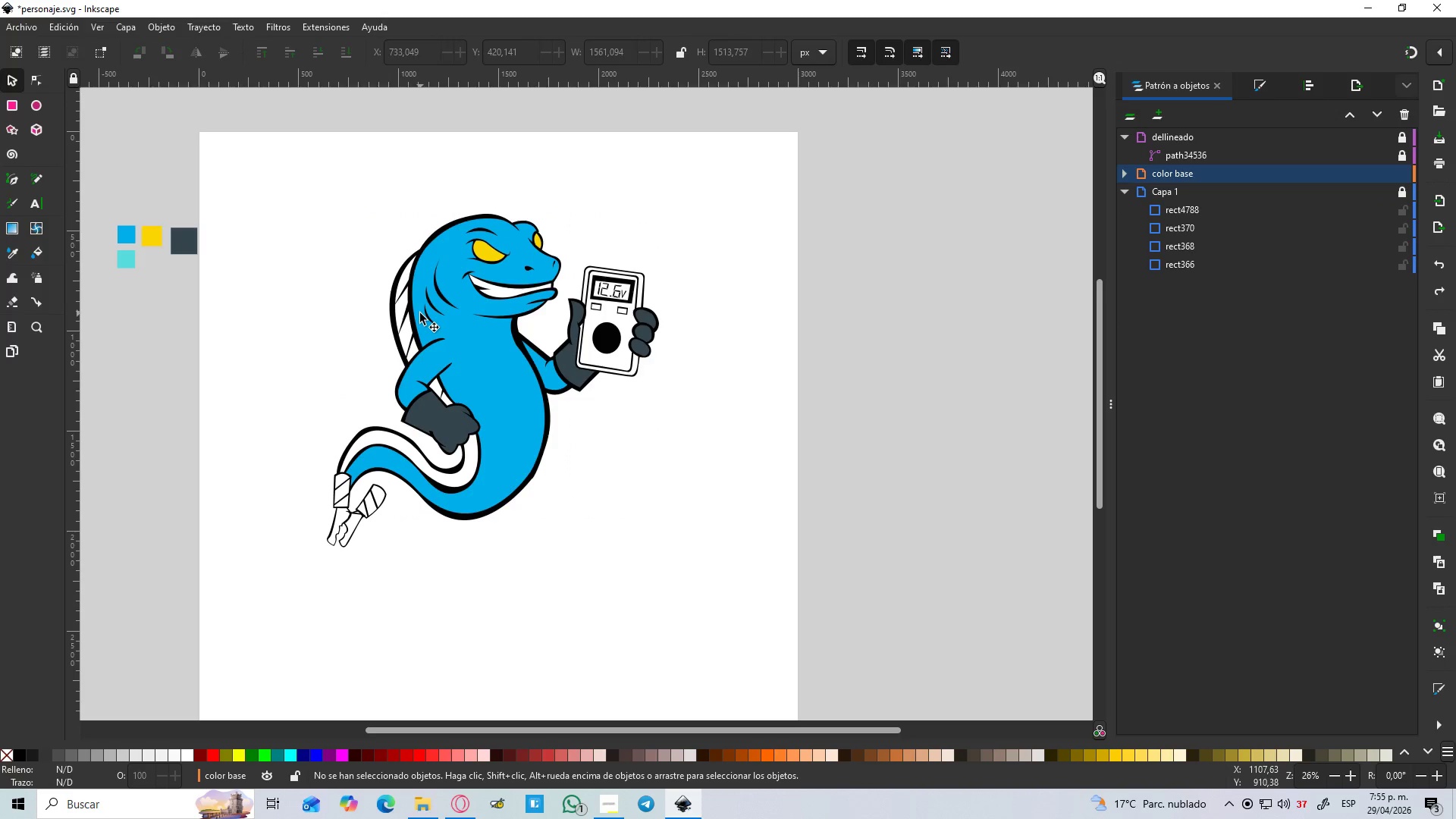 
wait(8.5)
 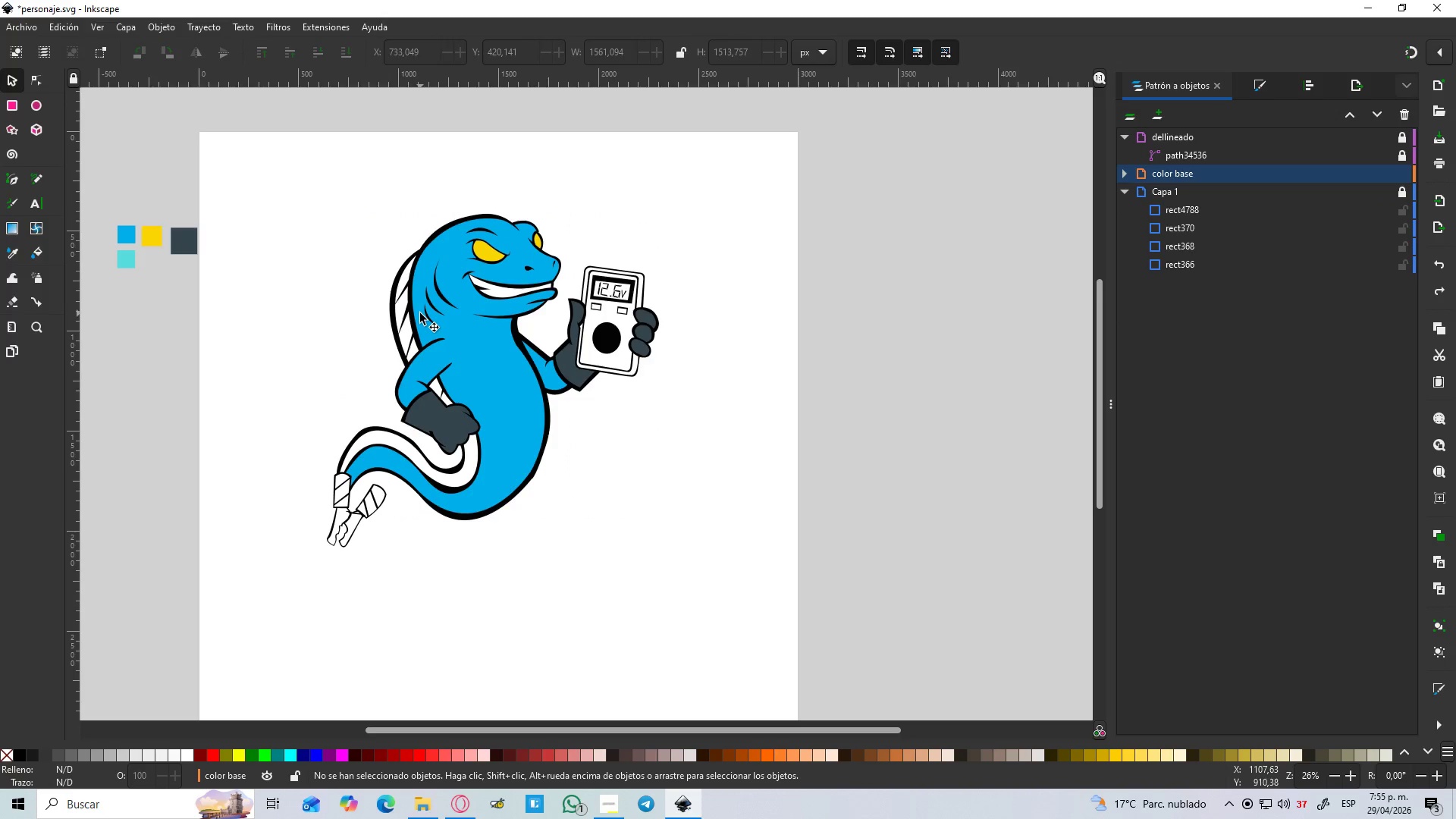 
left_click([613, 811])